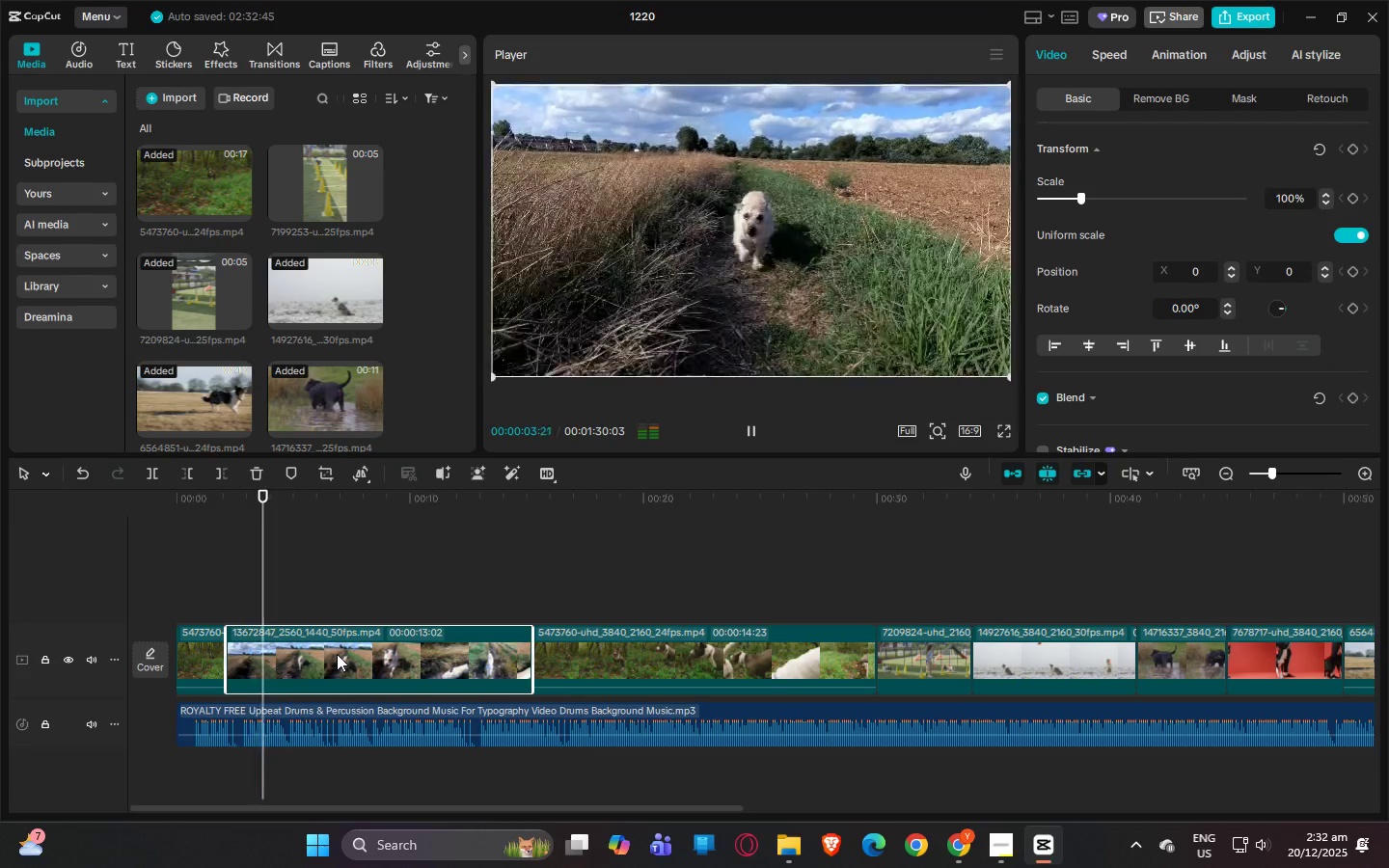 
key(Space)
 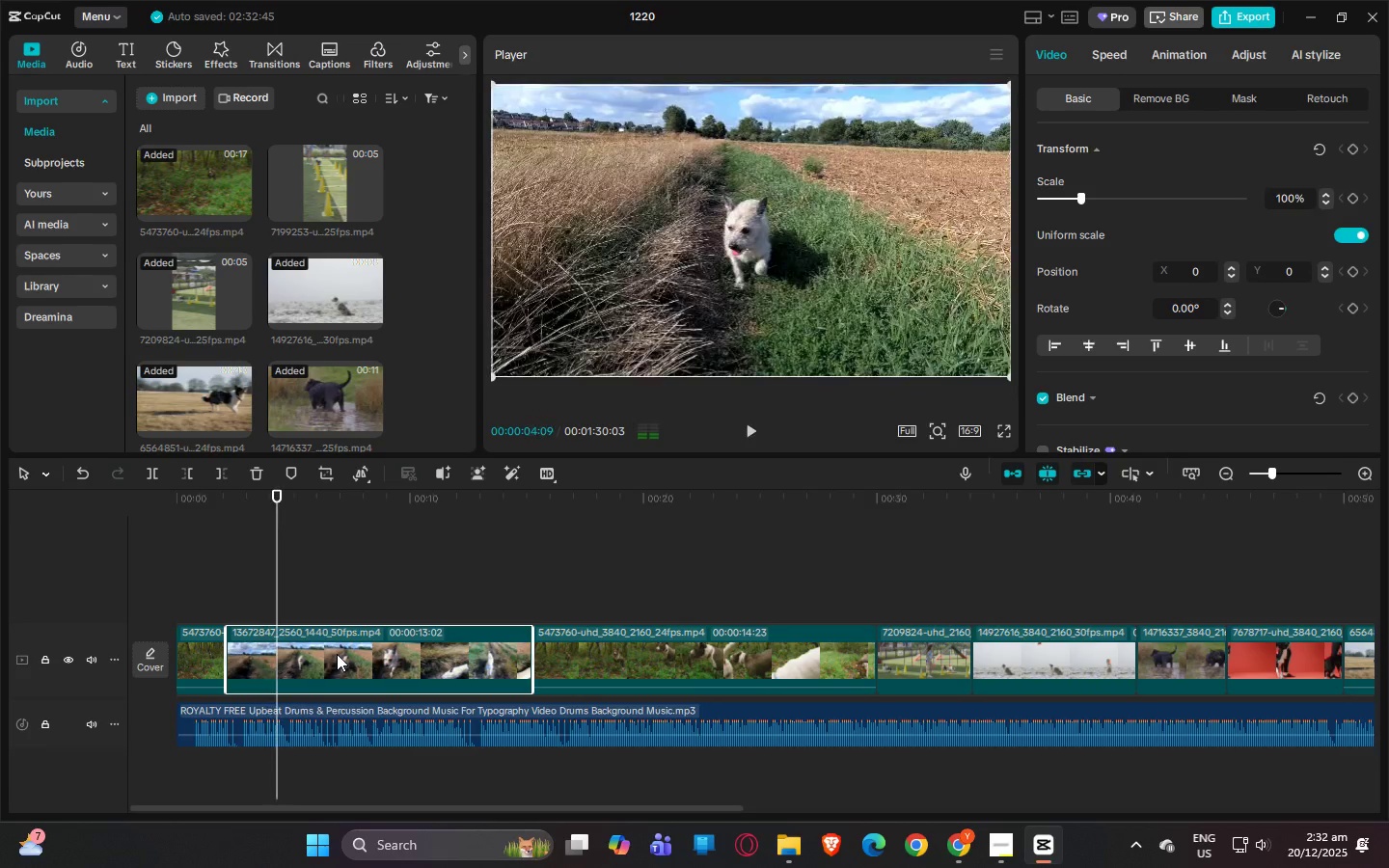 
key(Space)
 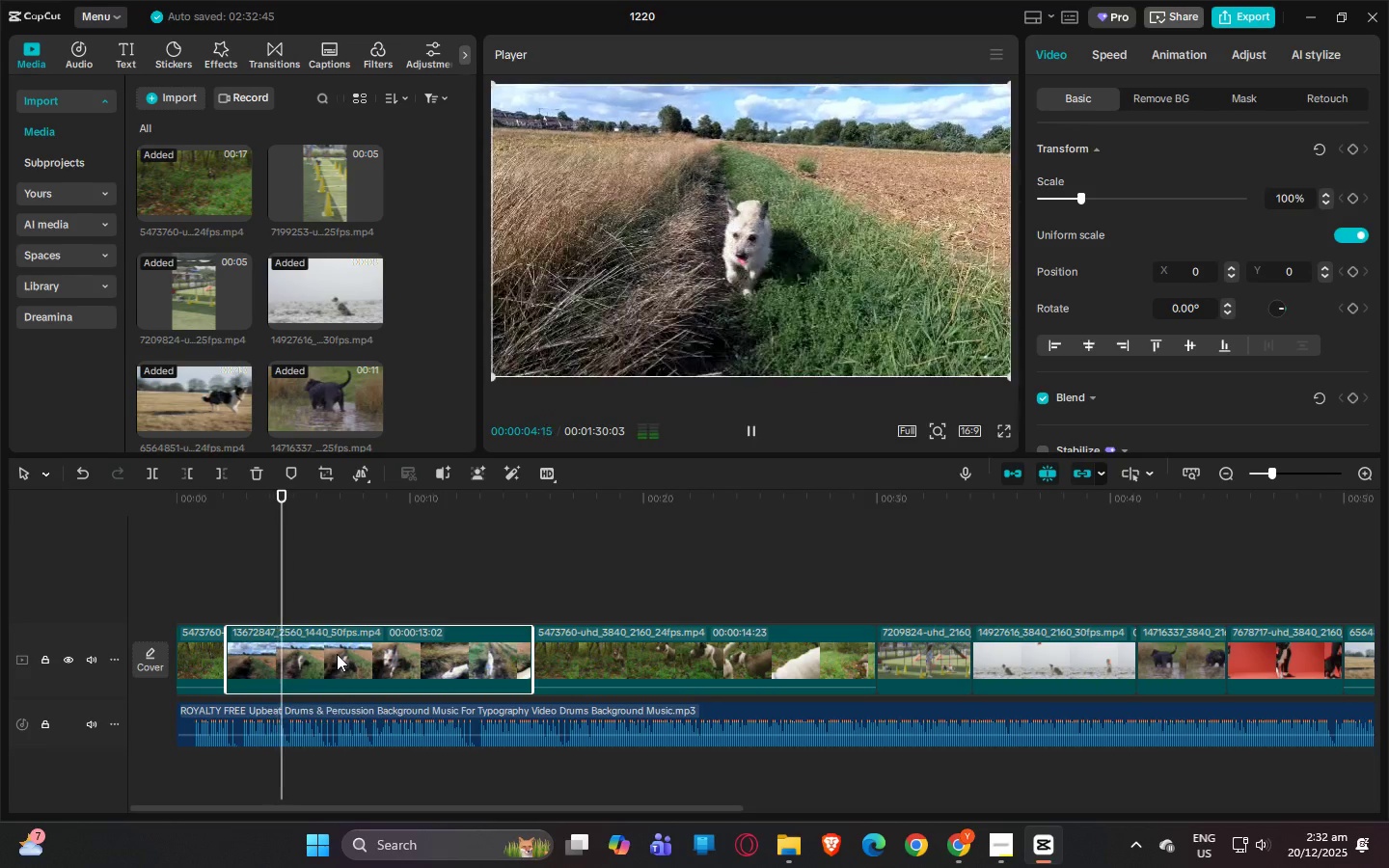 
key(Space)
 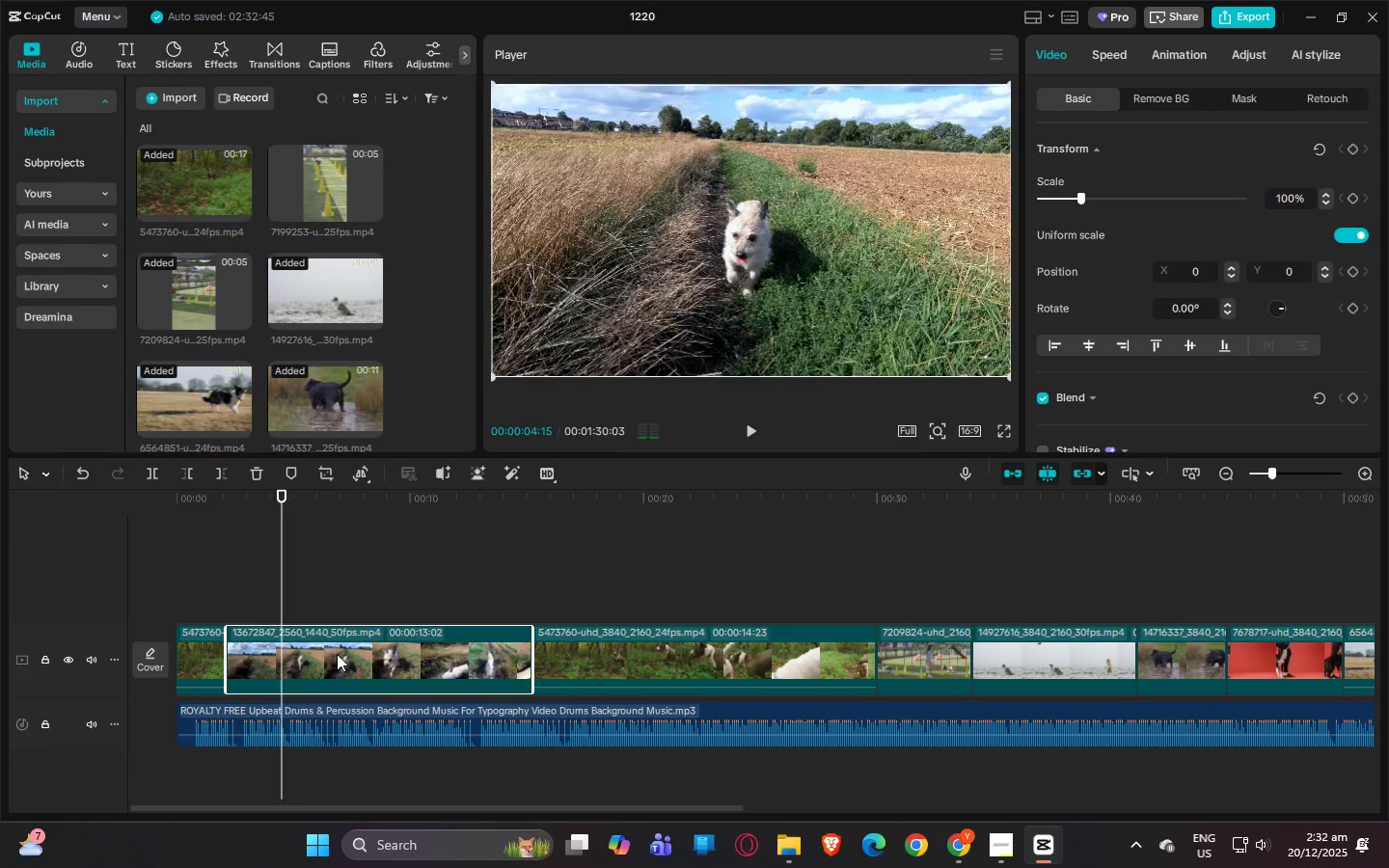 
key(Control+ControlLeft)
 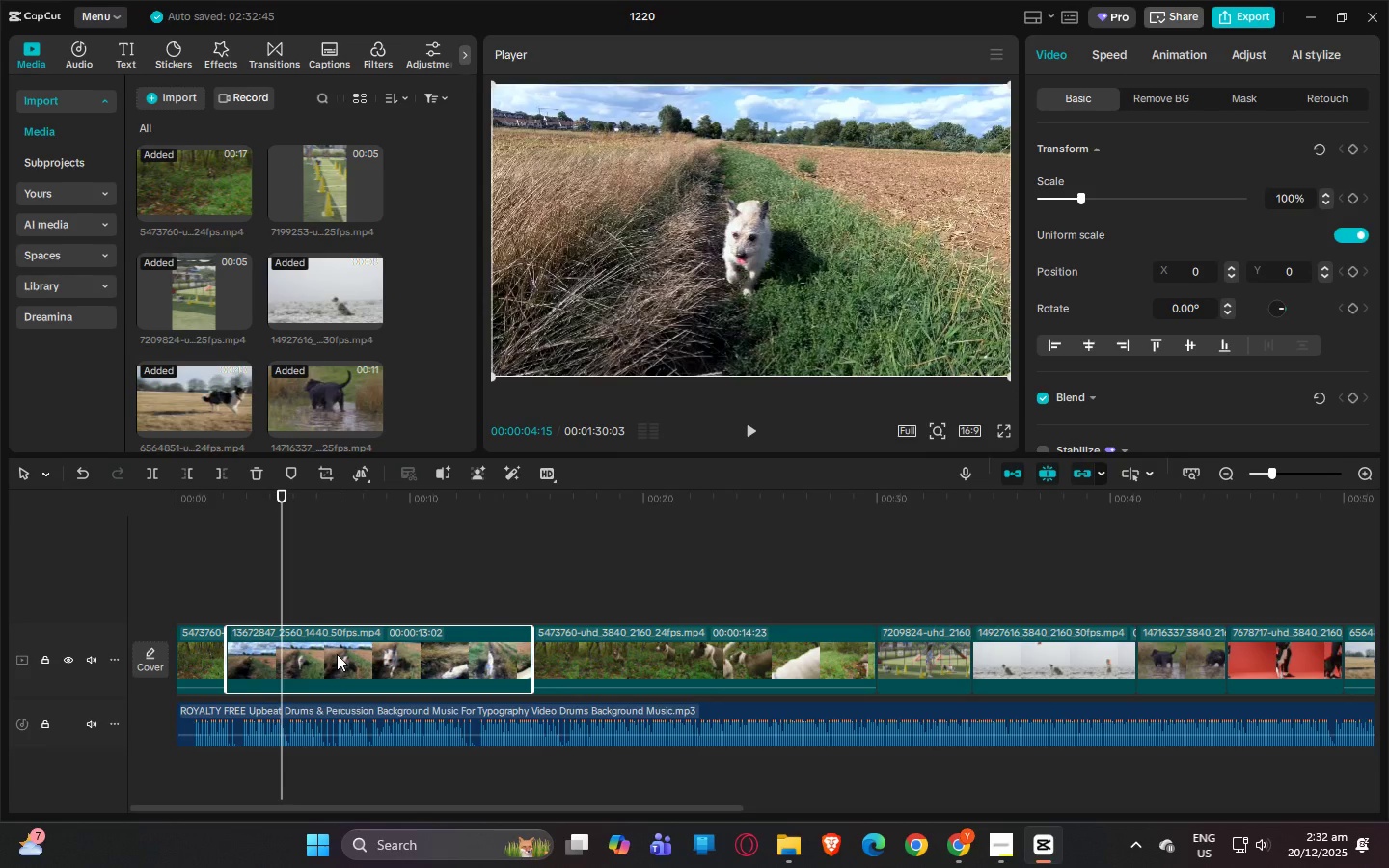 
key(Control+B)
 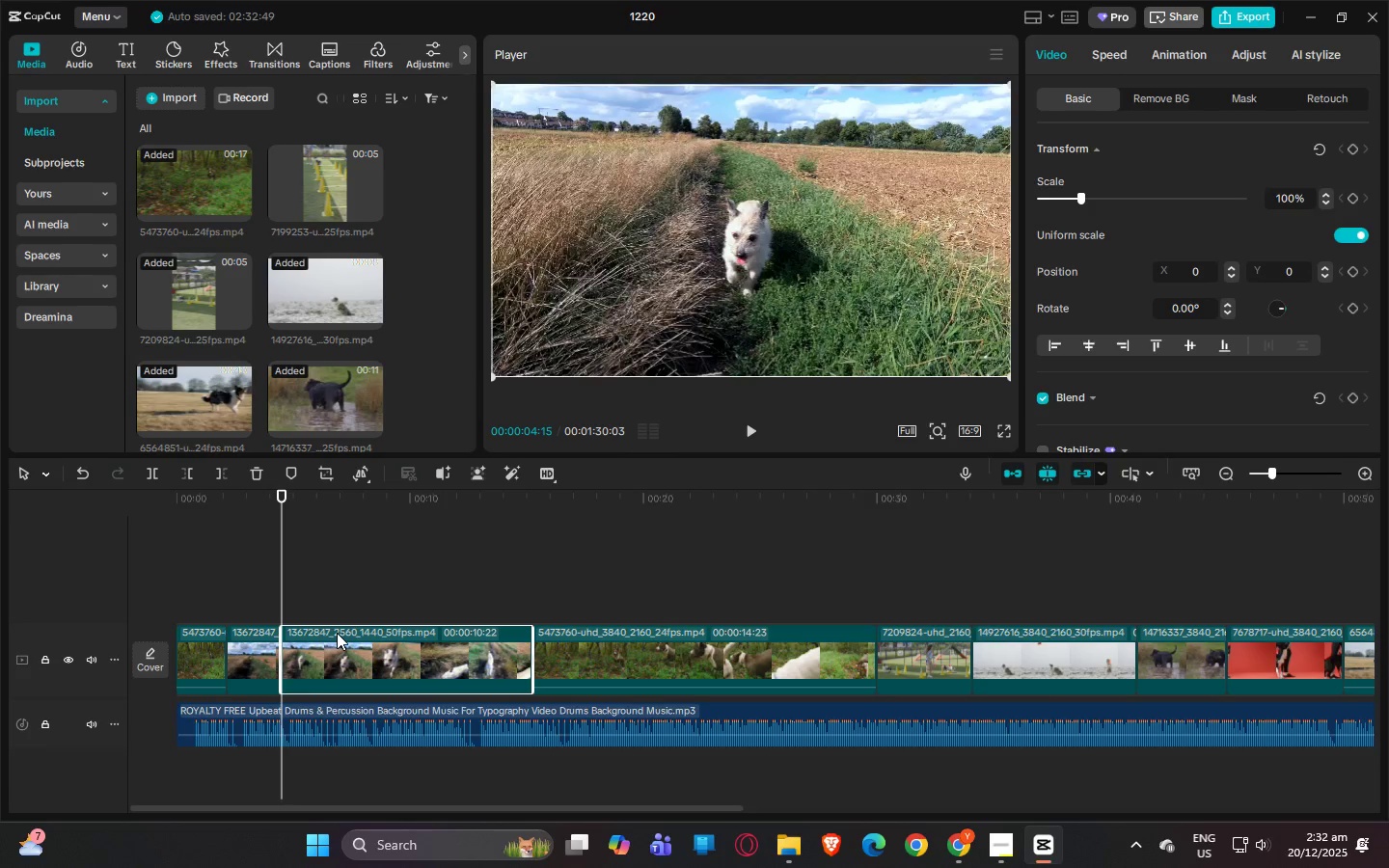 
left_click([348, 638])
 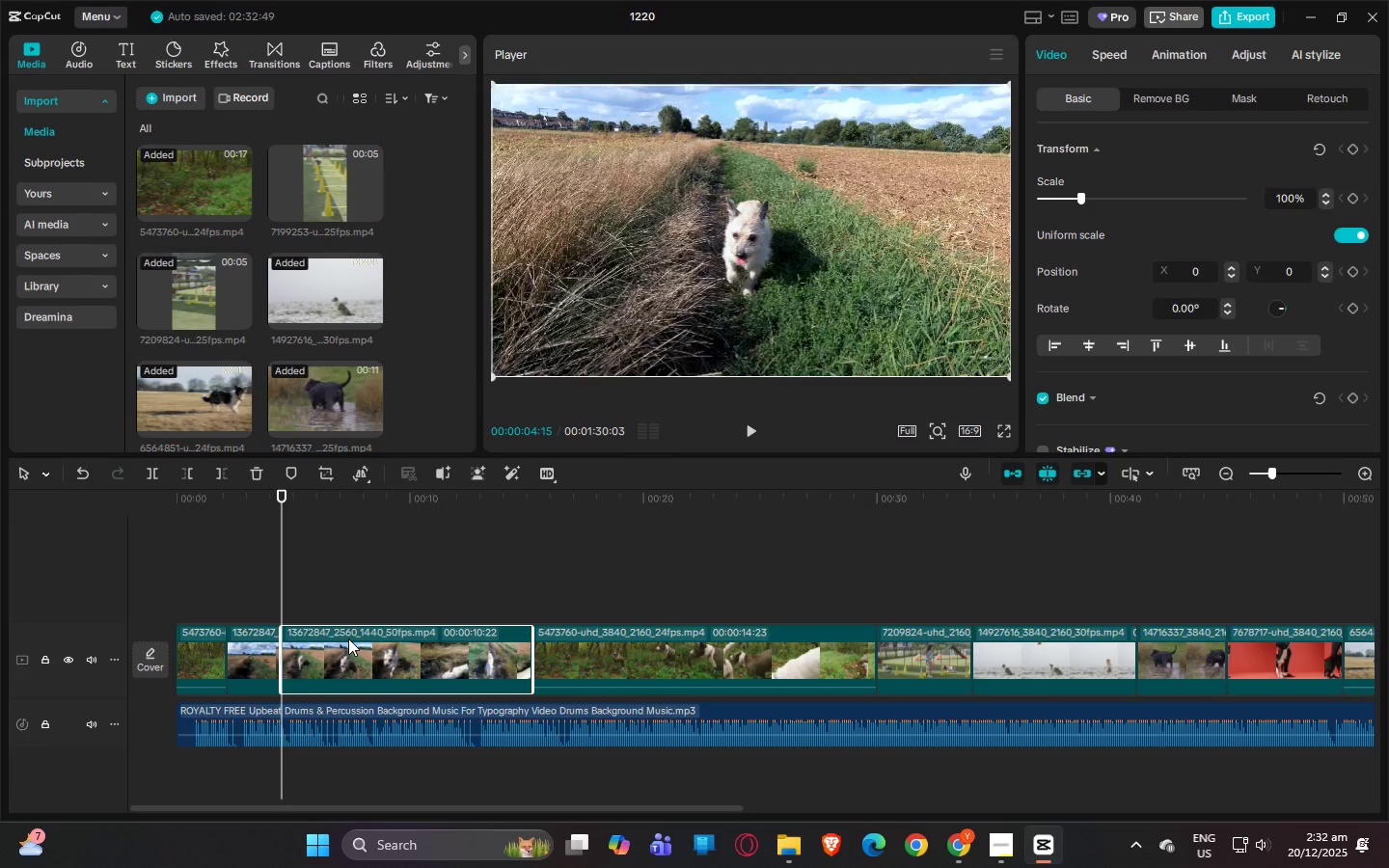 
key(Delete)
 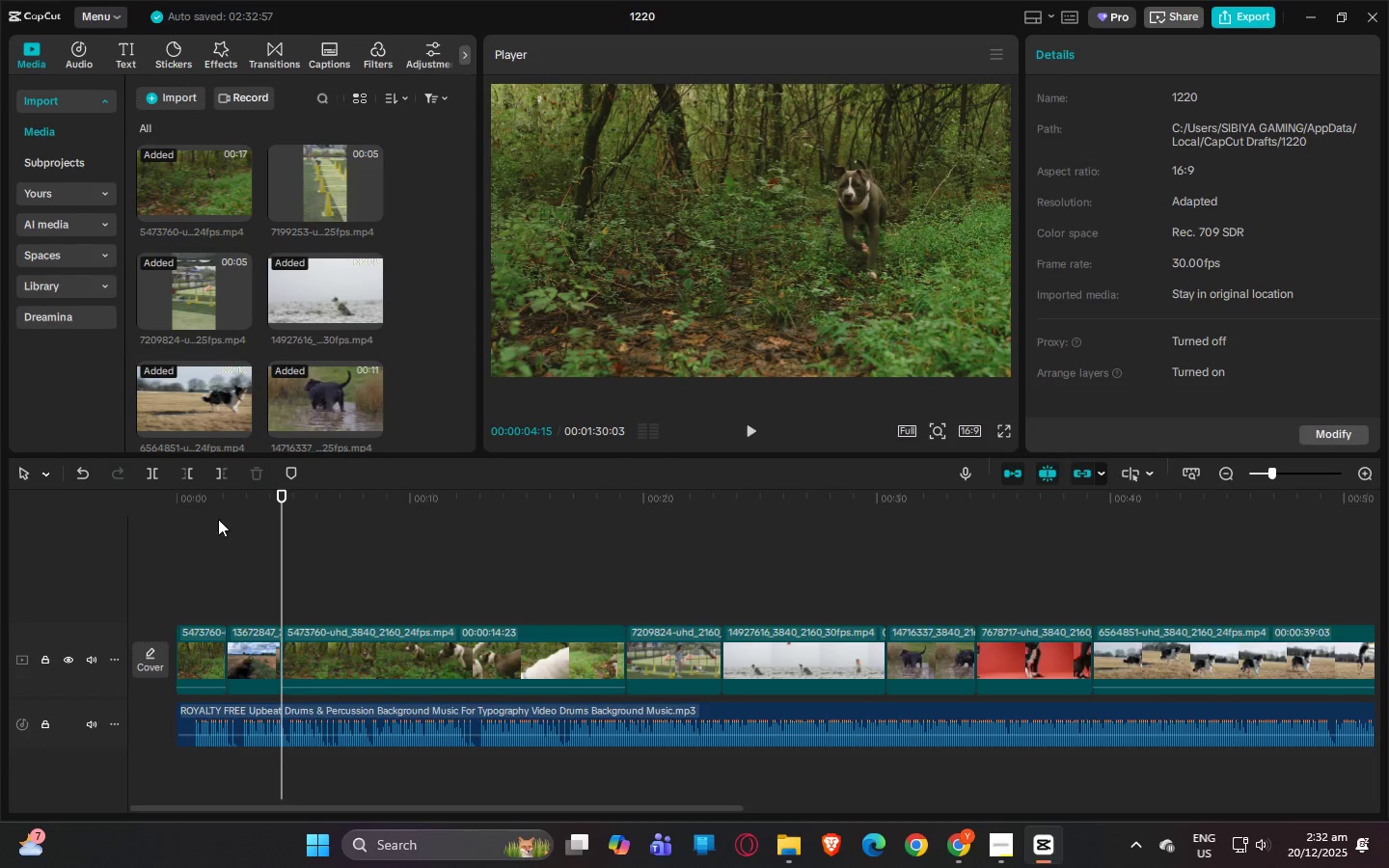 
left_click_drag(start_coordinate=[208, 505], to_coordinate=[153, 497])
 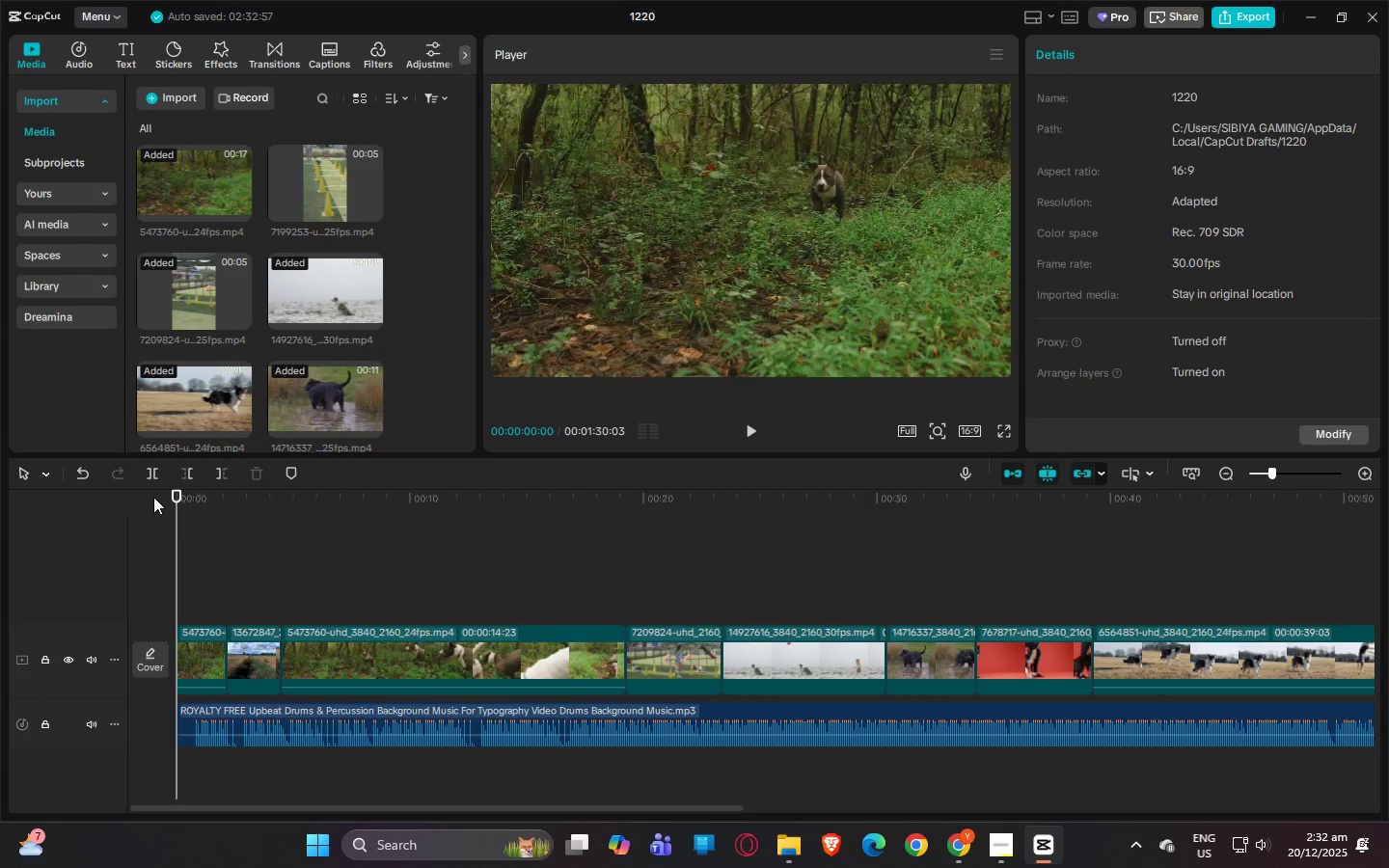 
key(Space)
 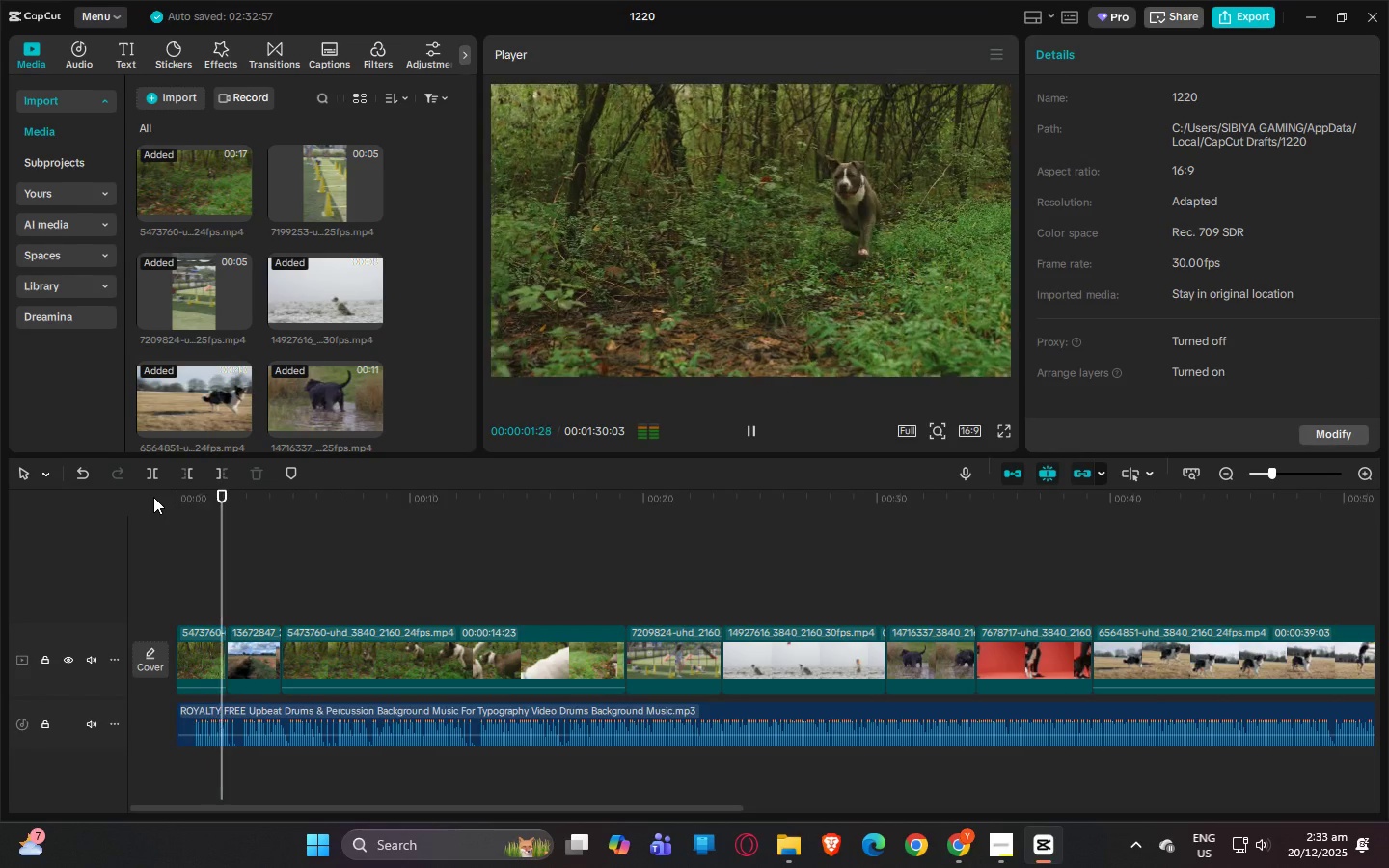 
key(Space)
 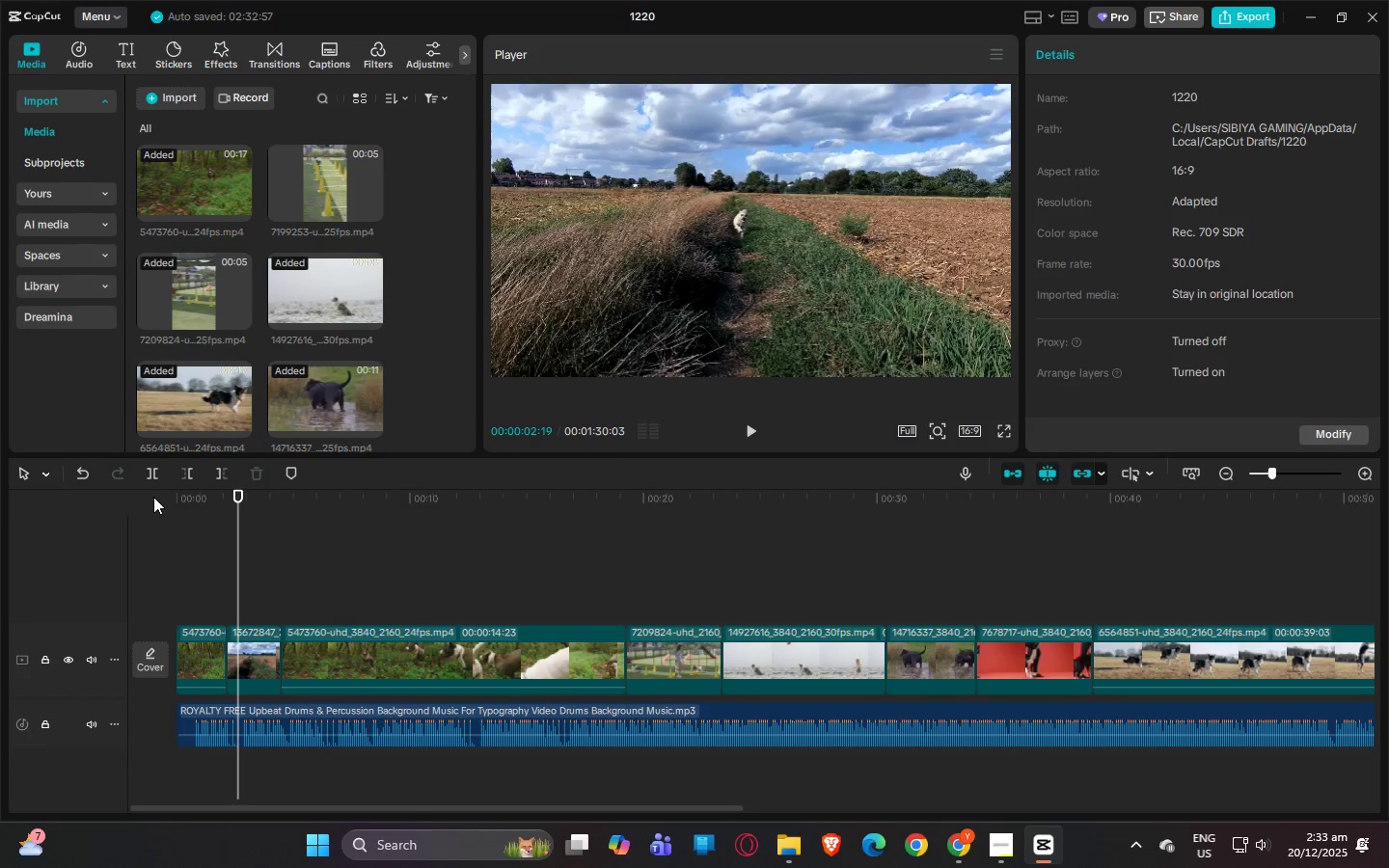 
key(Space)
 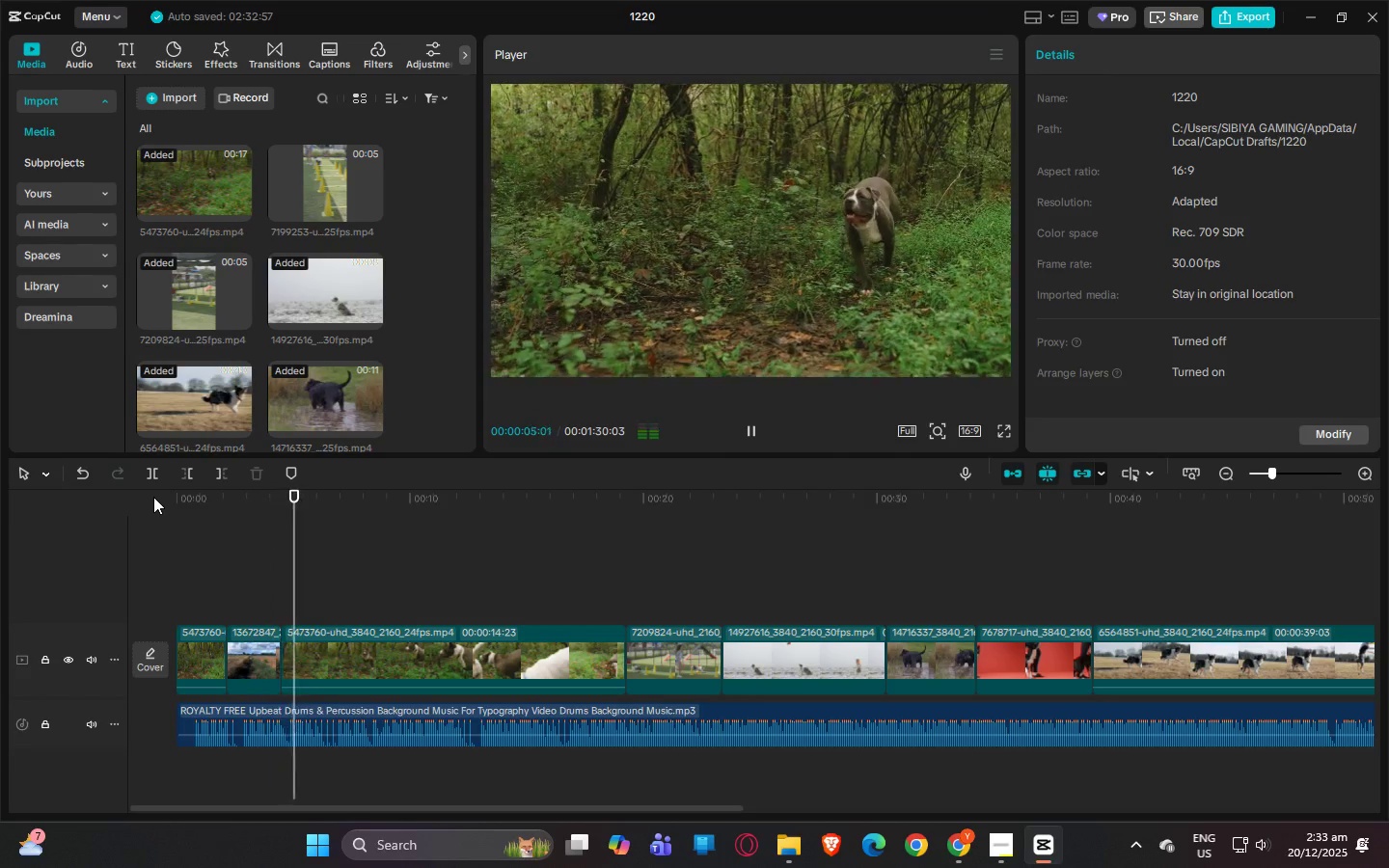 
key(Space)
 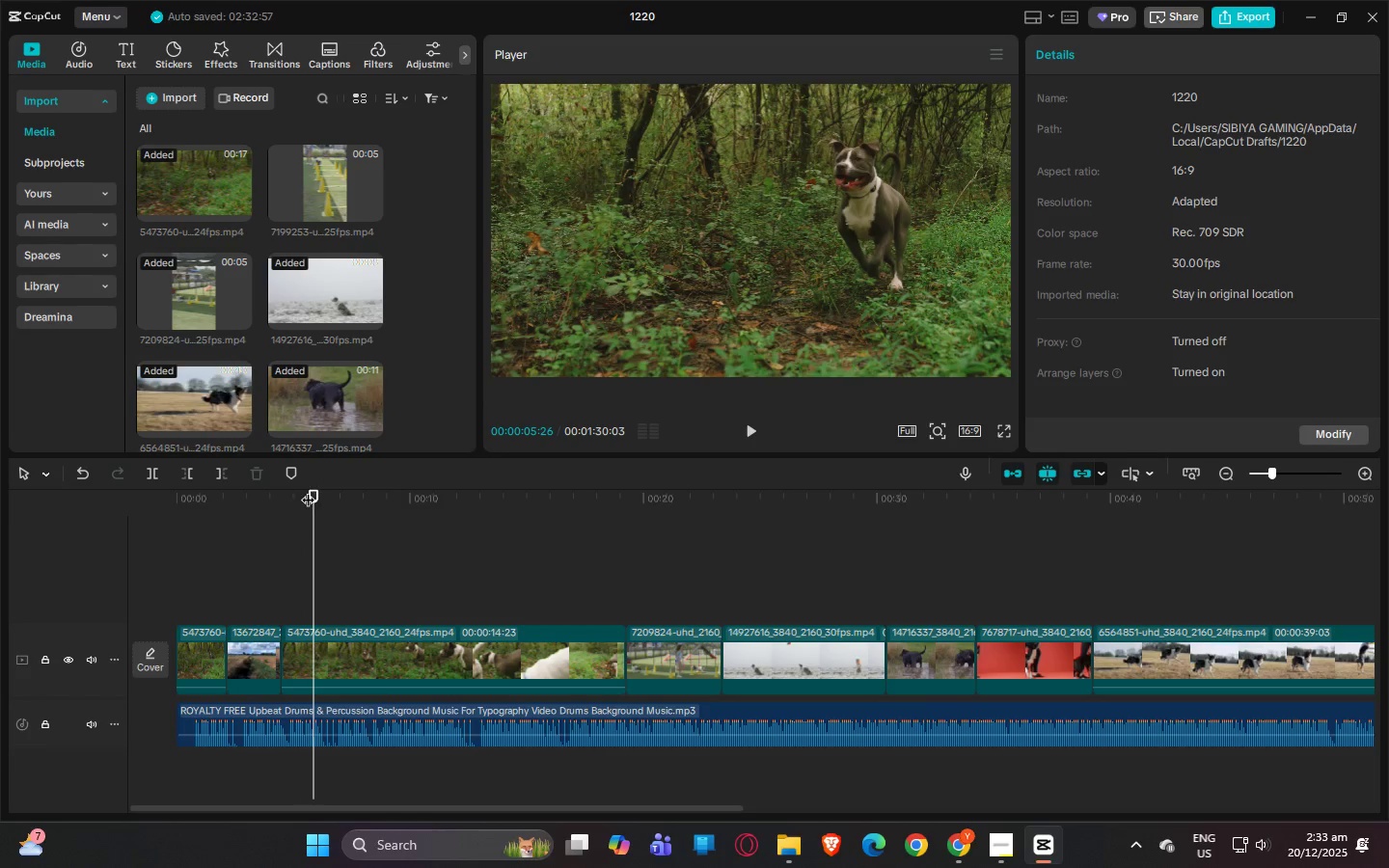 
left_click_drag(start_coordinate=[308, 491], to_coordinate=[299, 495])
 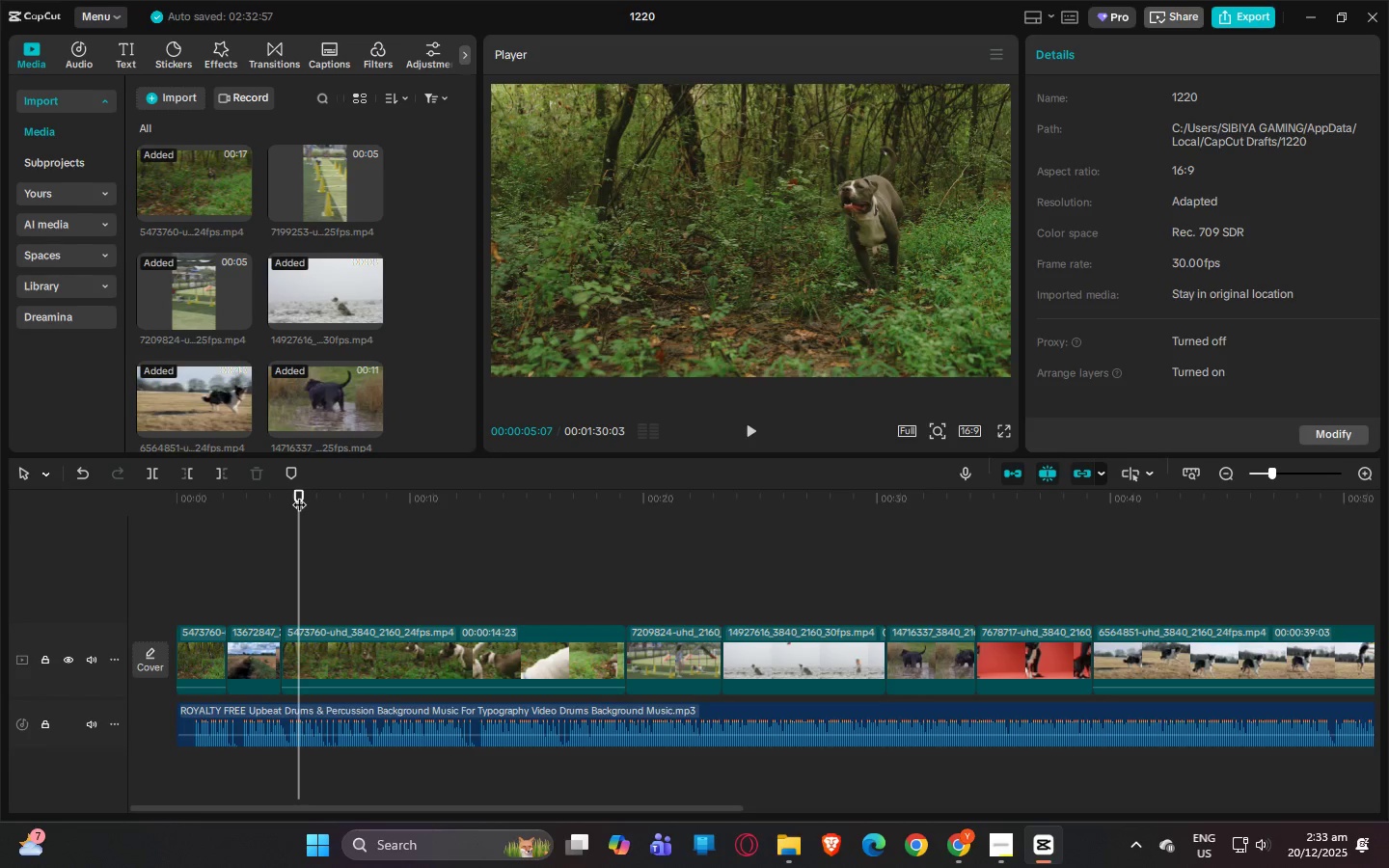 
key(Space)
 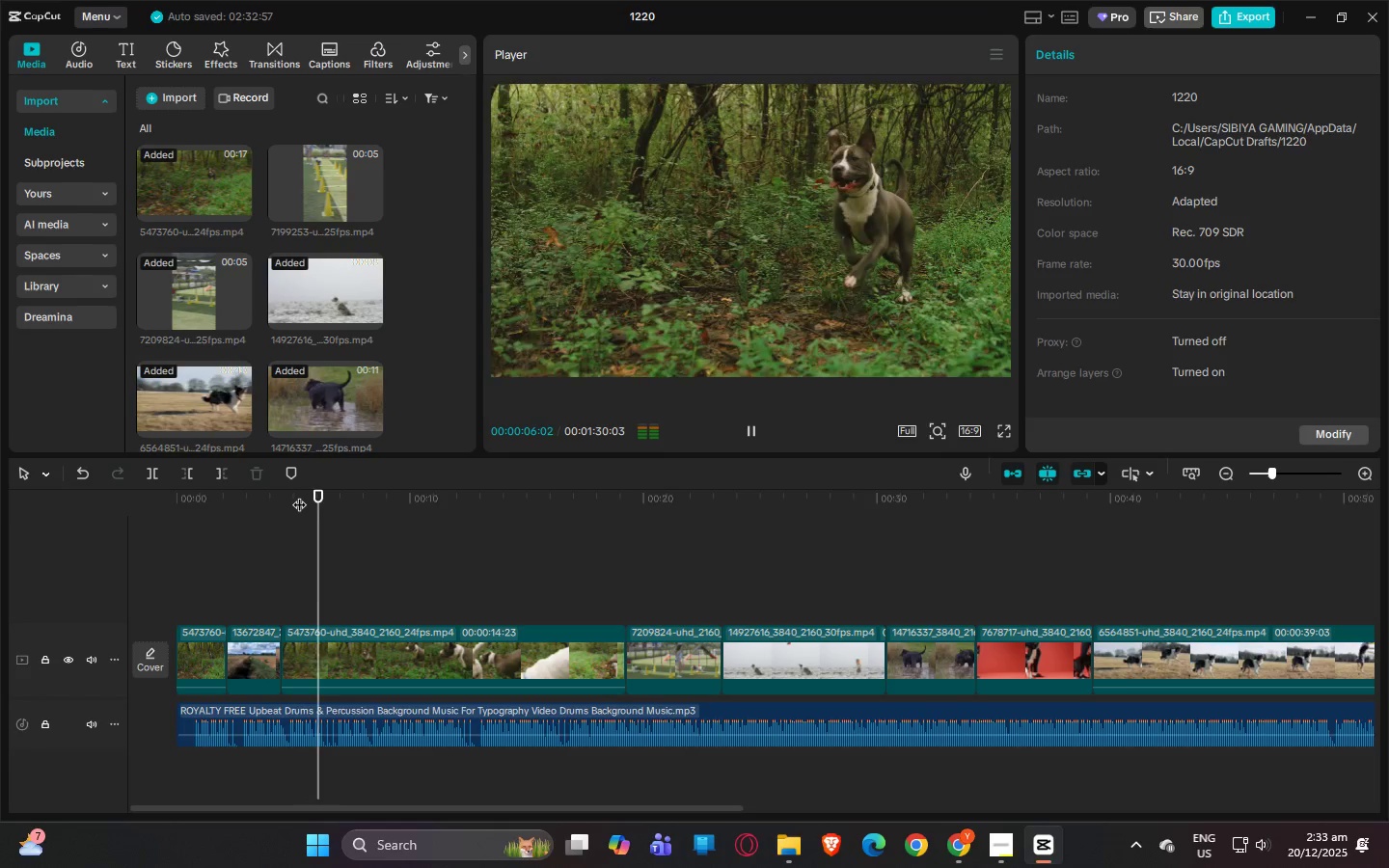 
left_click_drag(start_coordinate=[300, 495], to_coordinate=[293, 496])
 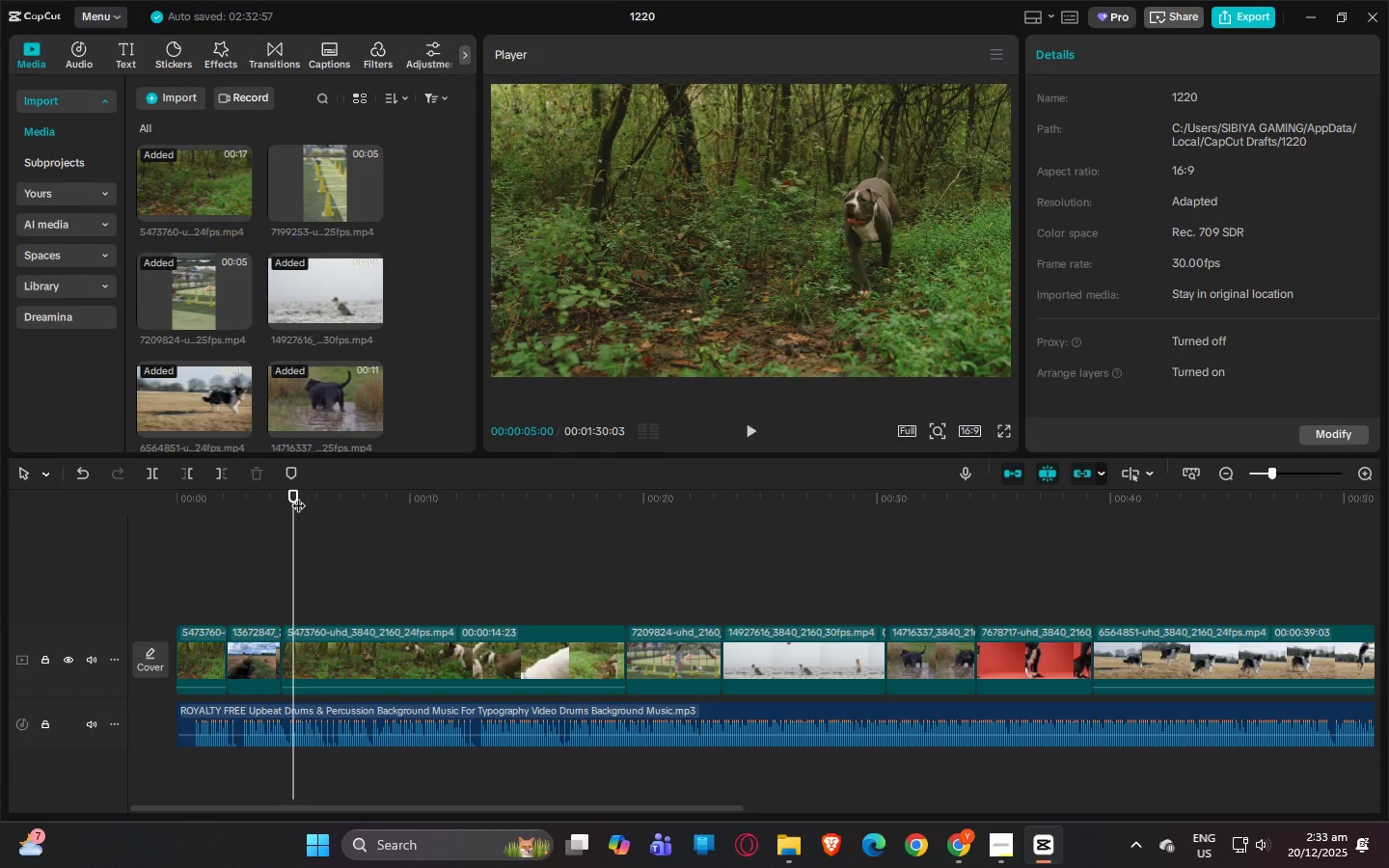 
hold_key(key=ControlLeft, duration=1.5)
 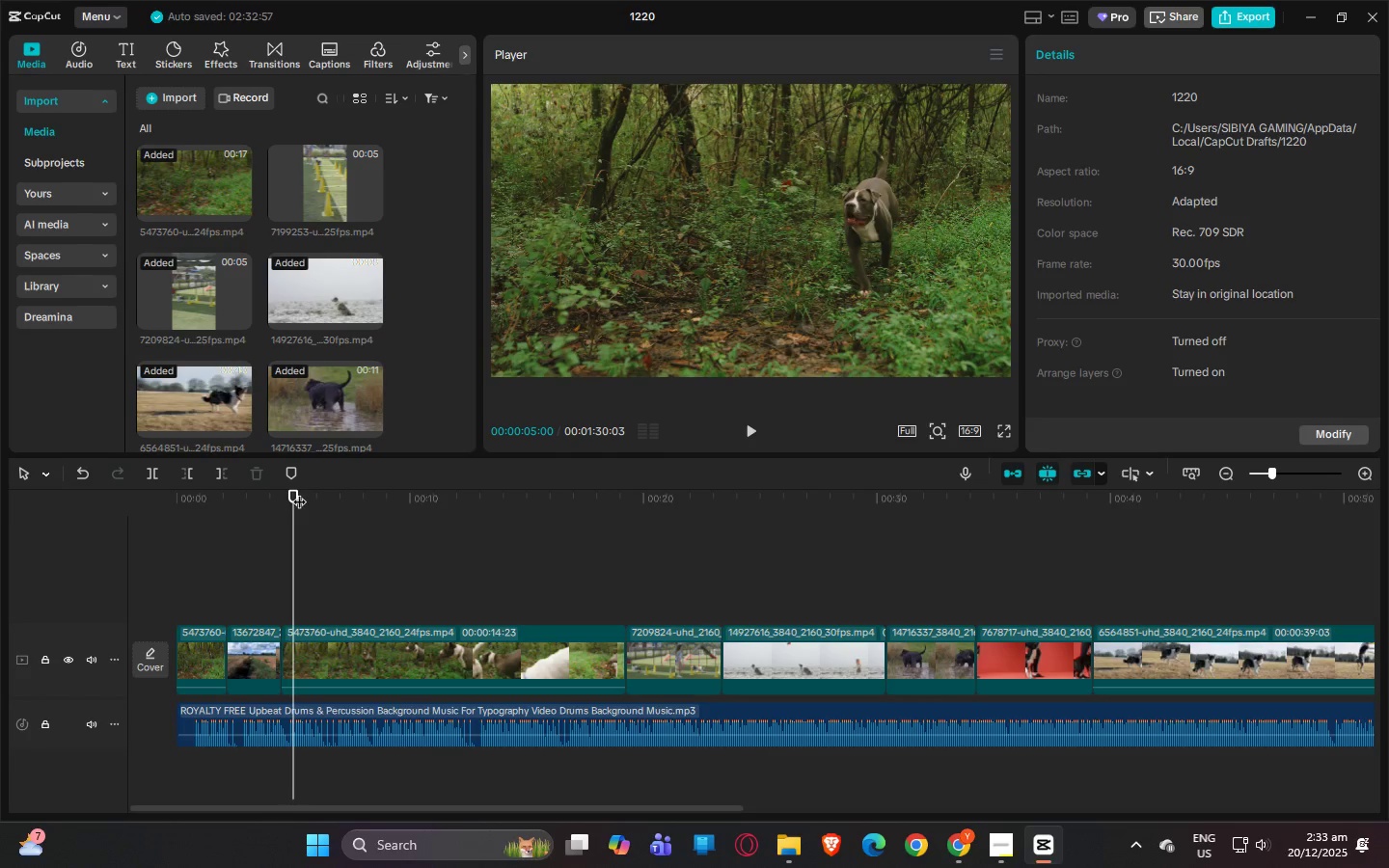 
hold_key(key=ControlLeft, duration=0.59)
 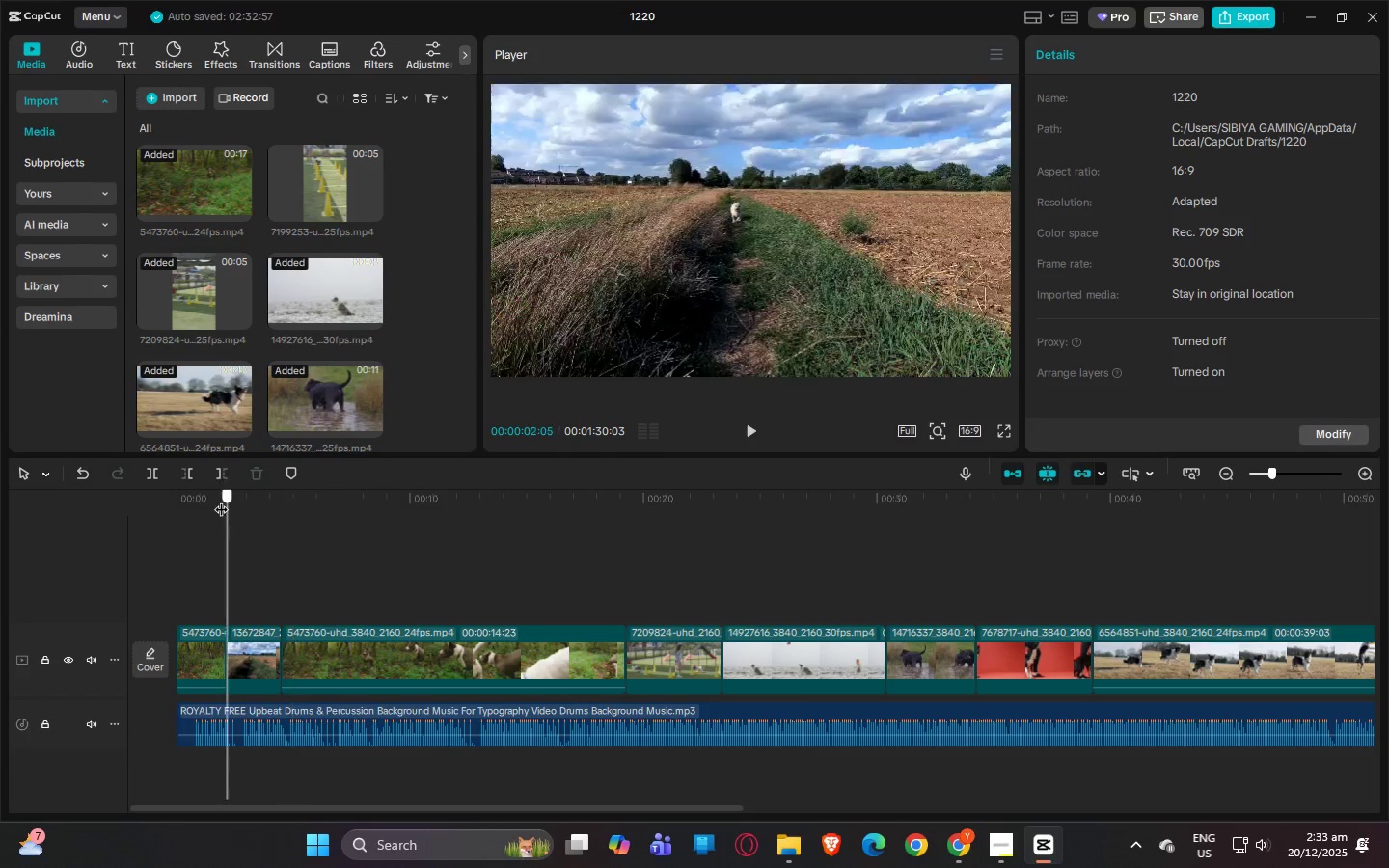 
left_click_drag(start_coordinate=[223, 499], to_coordinate=[149, 502])
 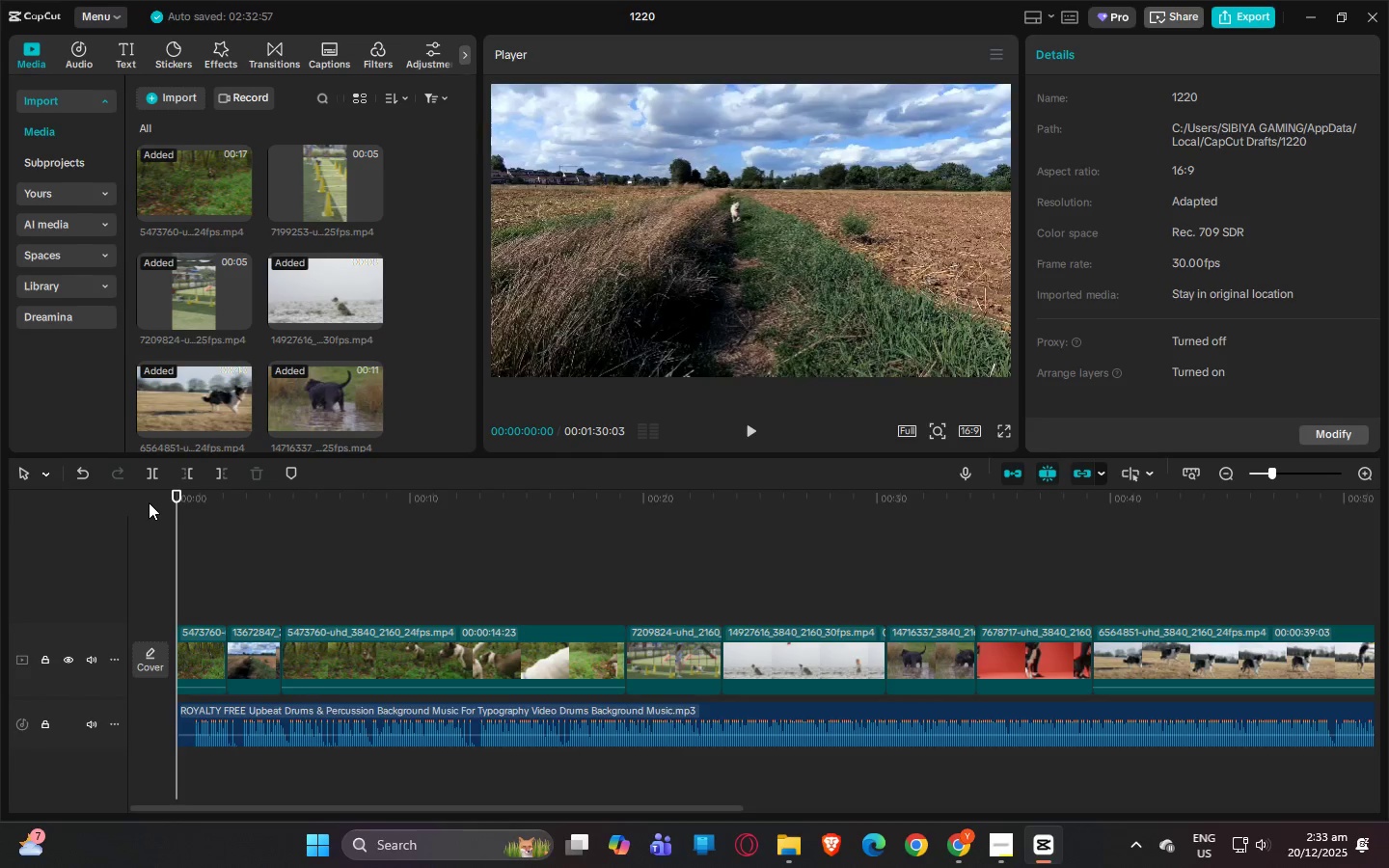 
key(Space)
 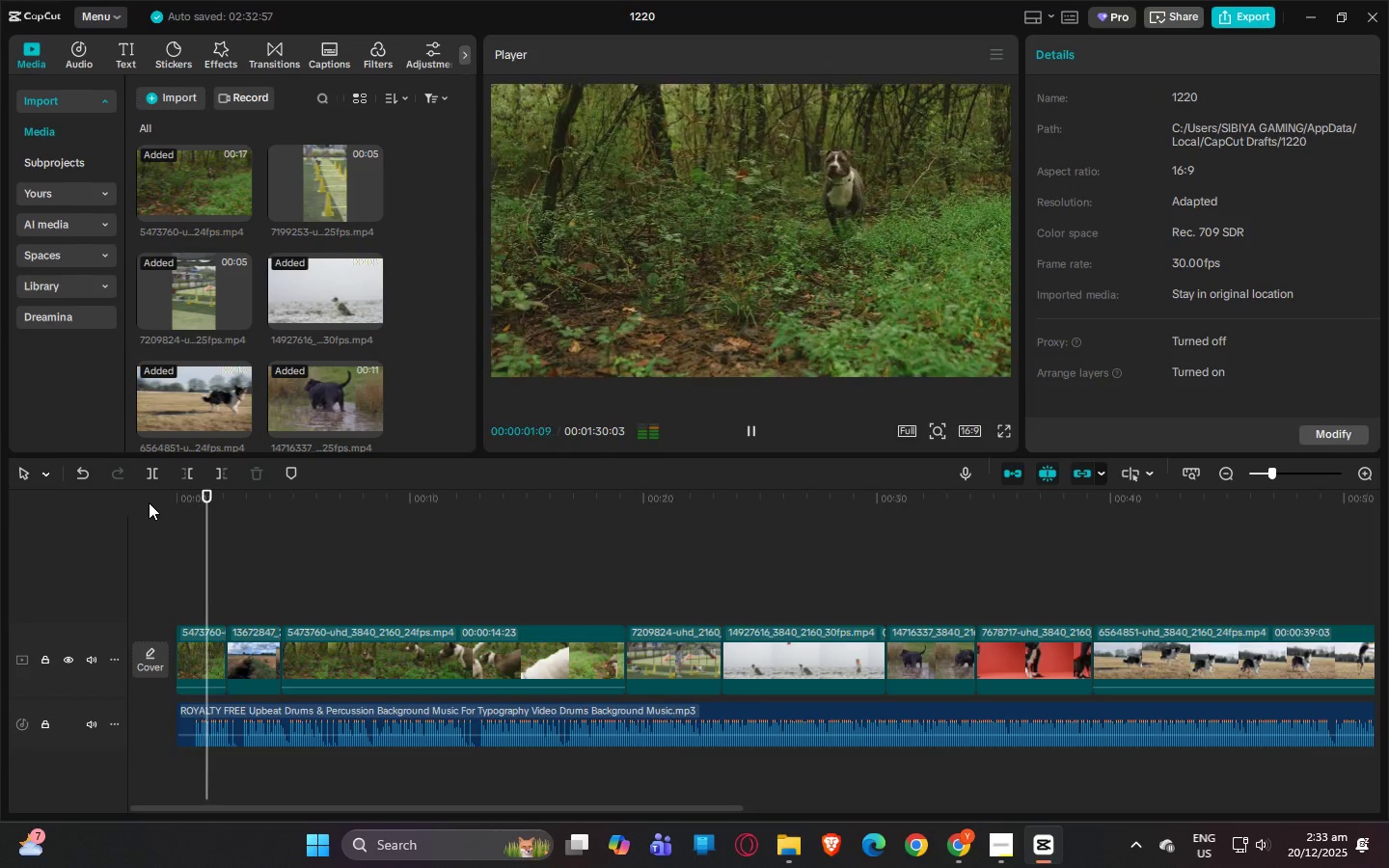 
key(Space)
 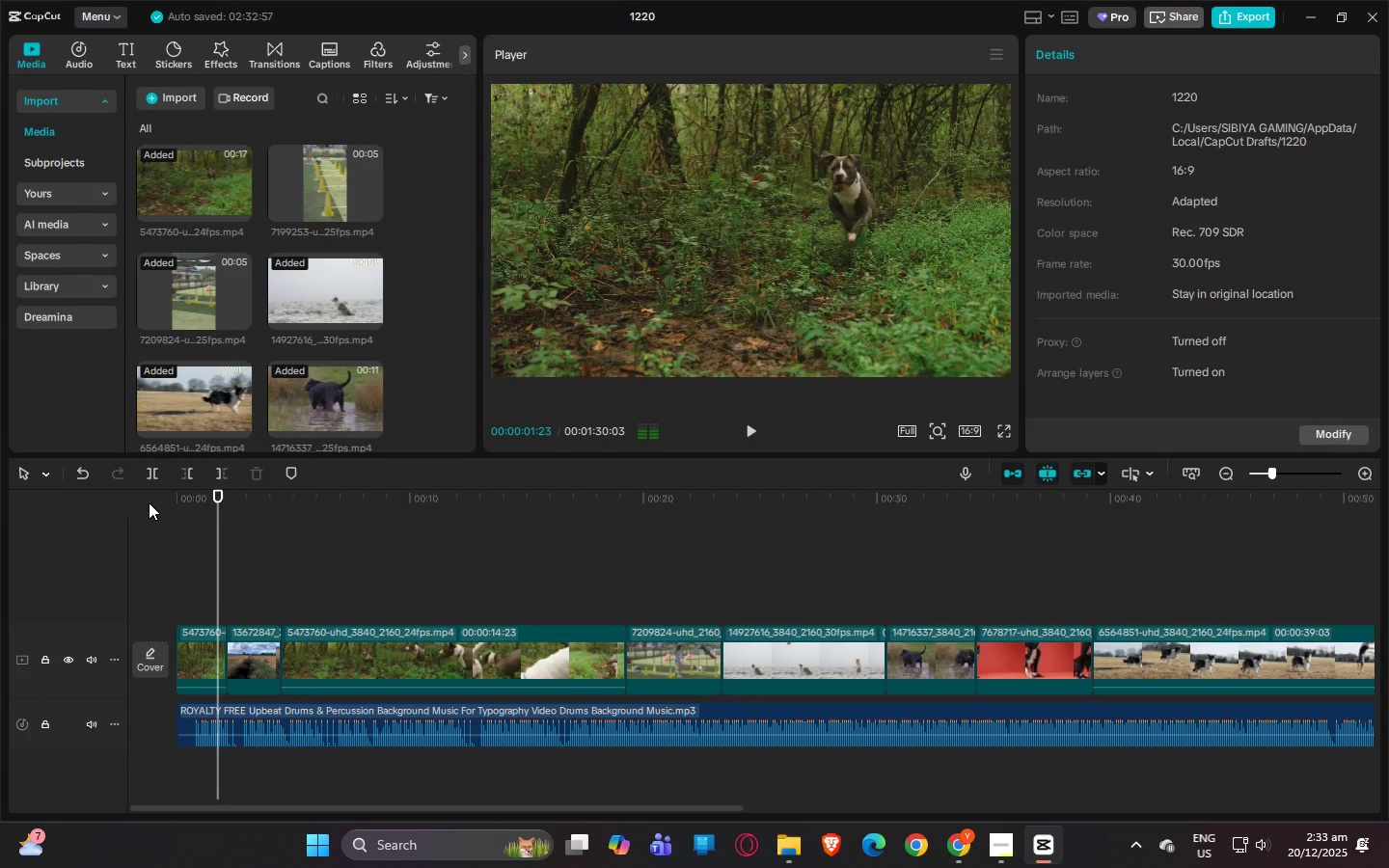 
key(Space)
 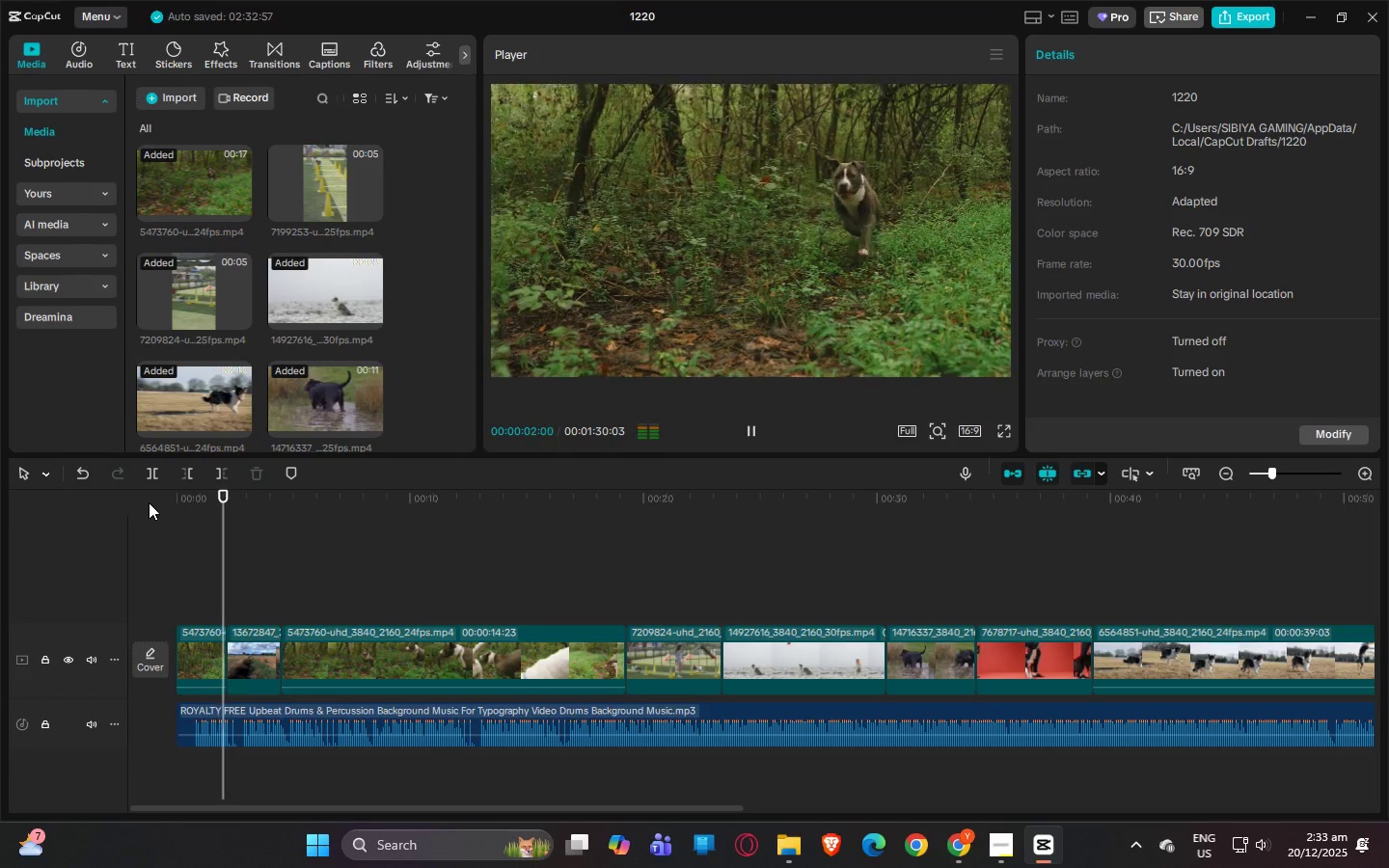 
key(Space)
 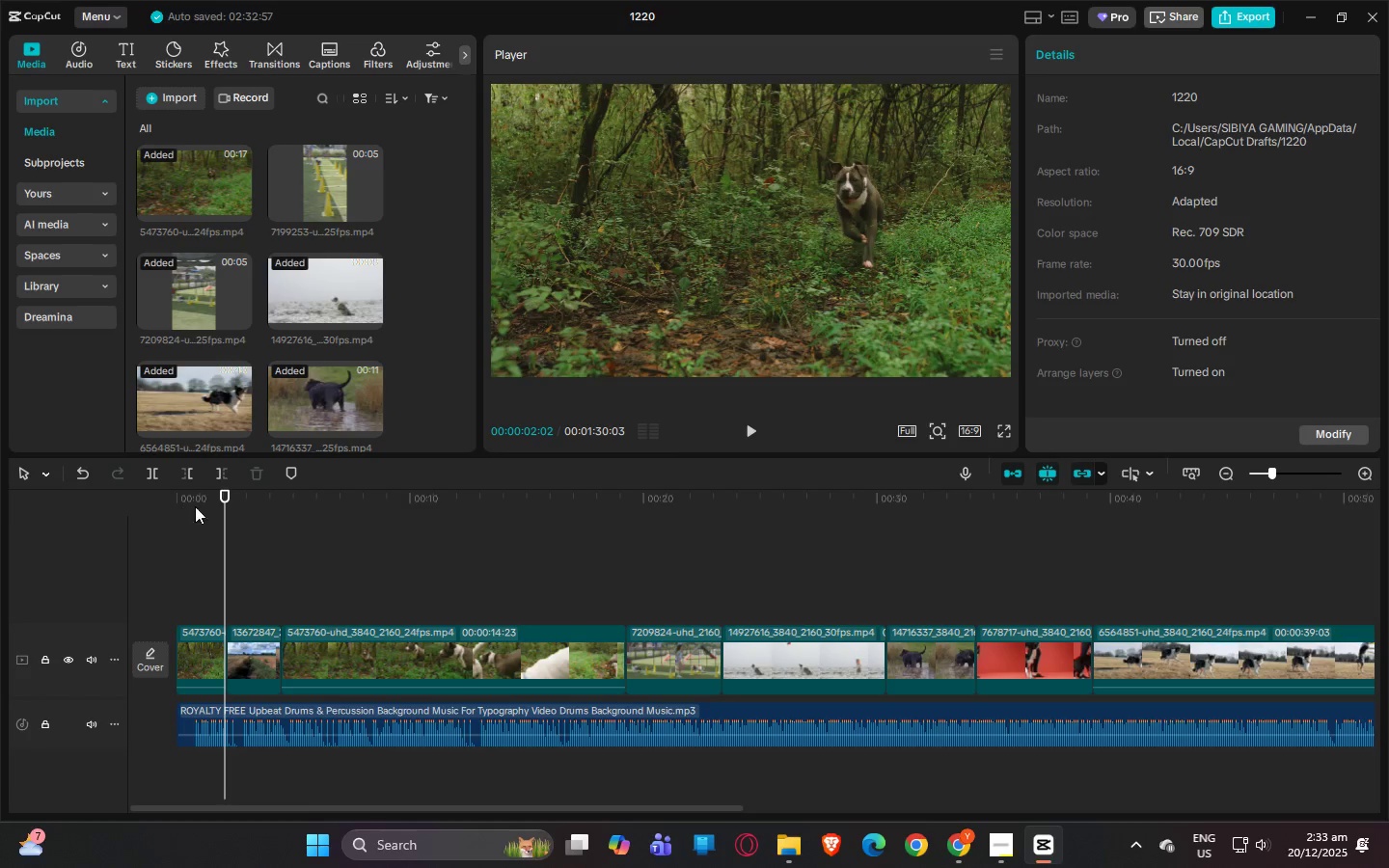 
left_click_drag(start_coordinate=[216, 502], to_coordinate=[129, 506])
 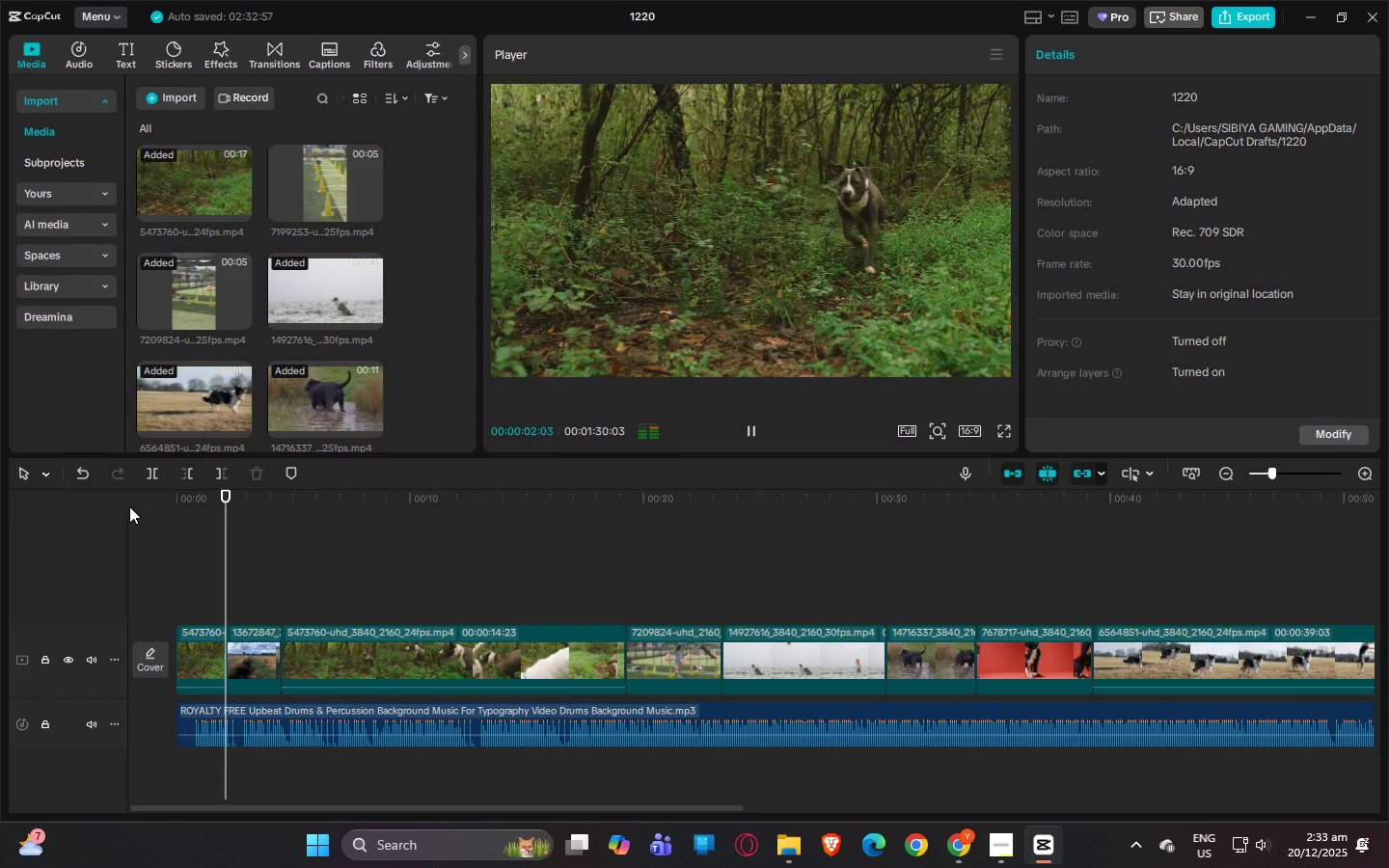 
key(Space)
 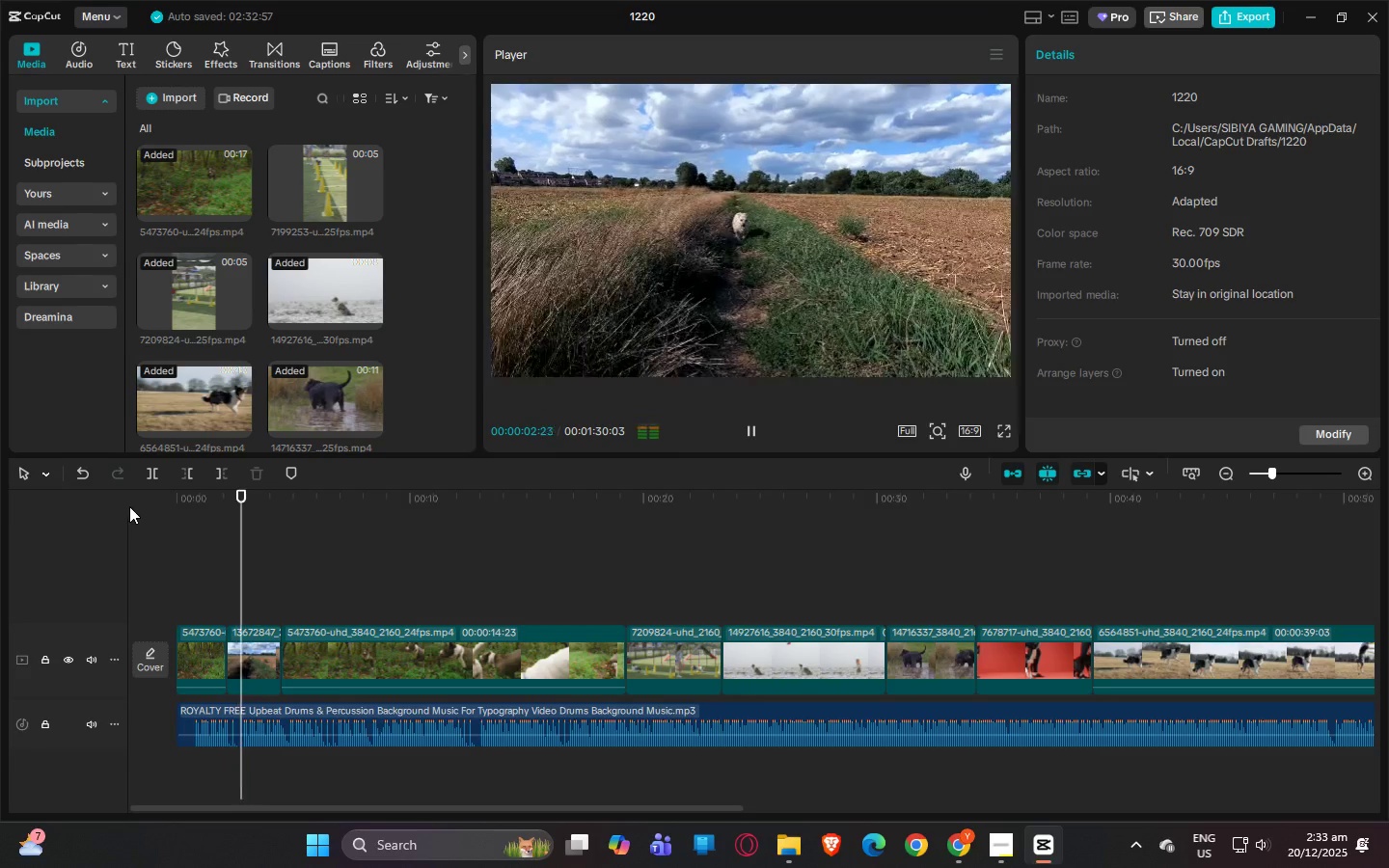 
left_click_drag(start_coordinate=[195, 502], to_coordinate=[89, 505])
 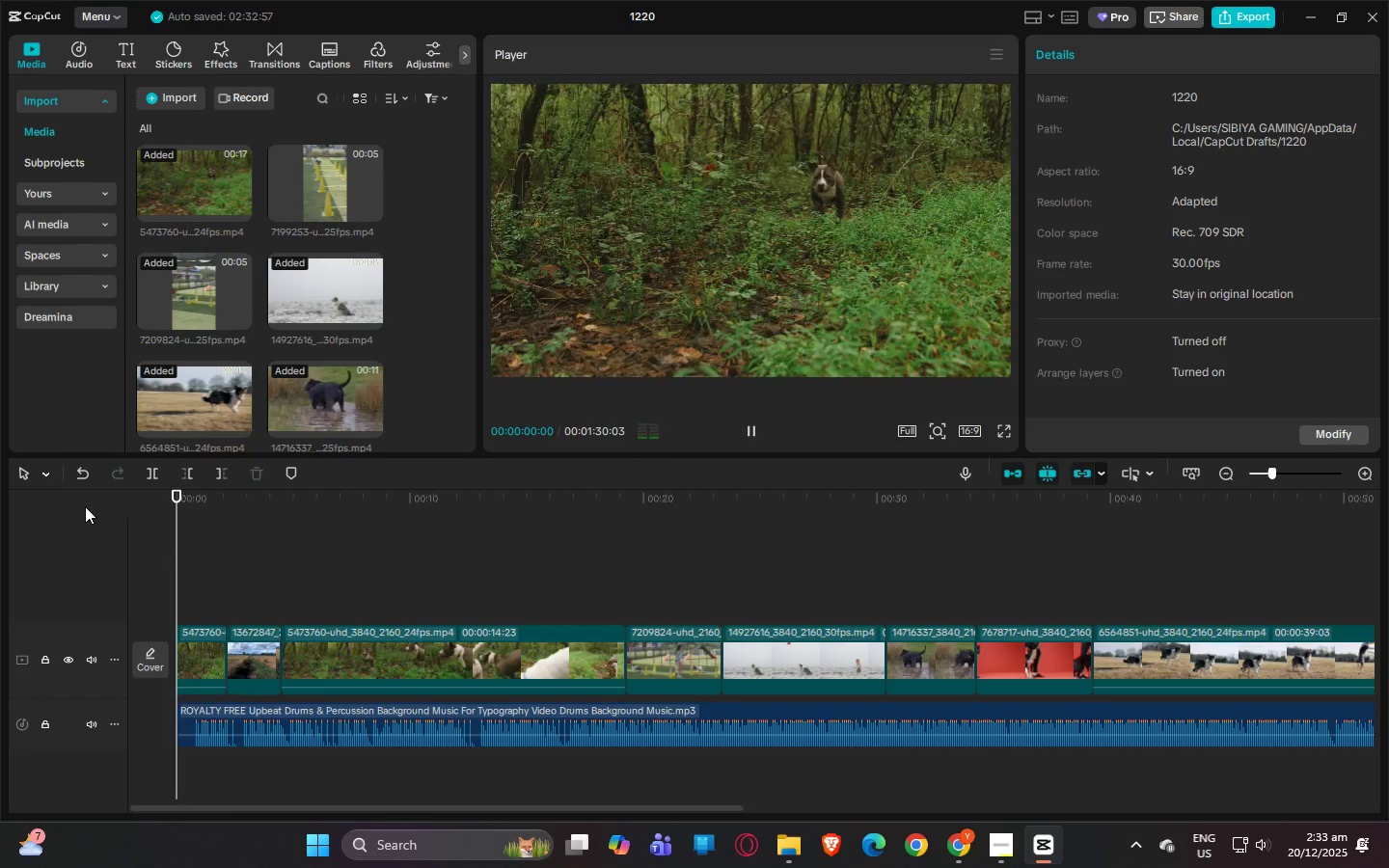 
key(Space)
 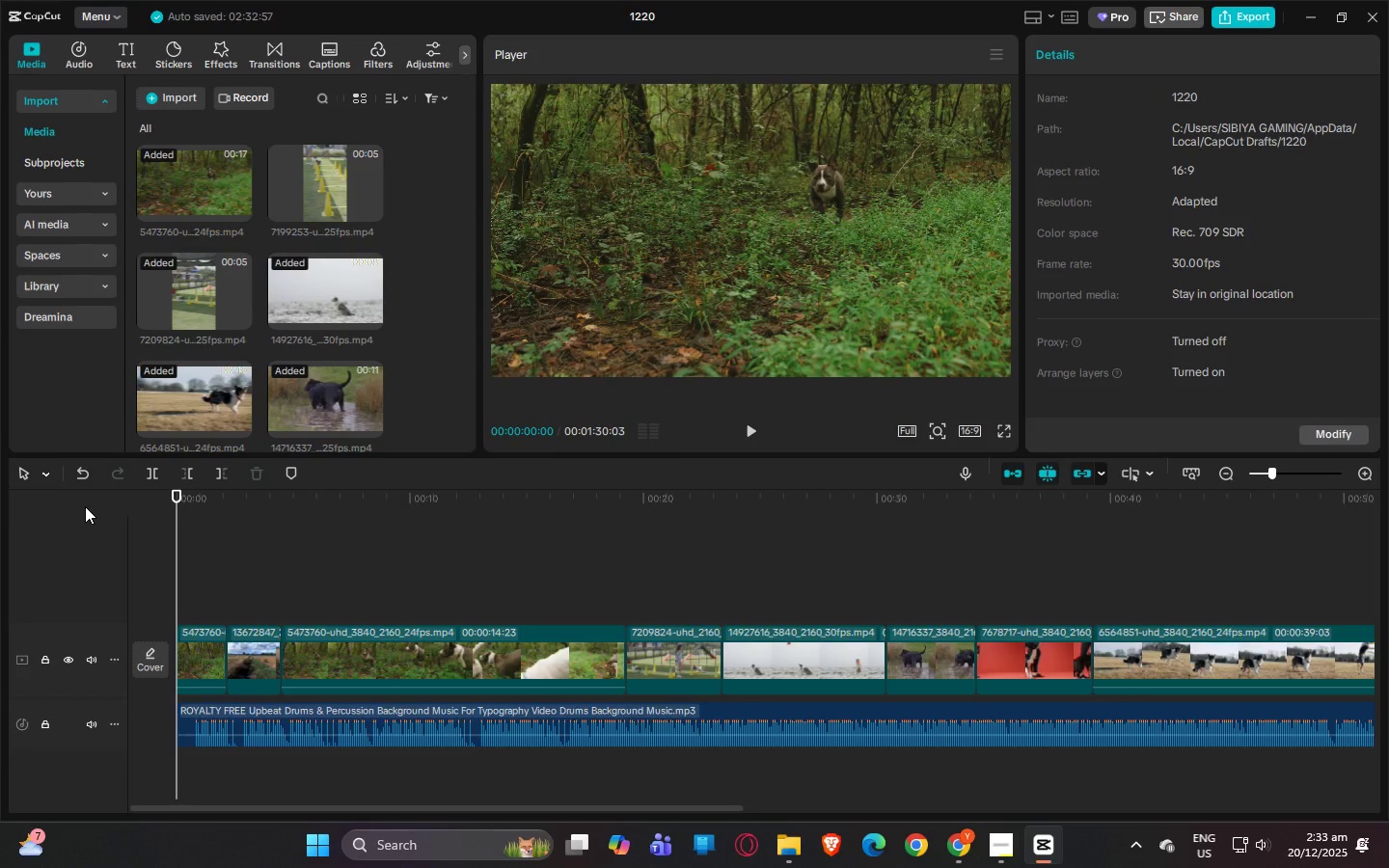 
key(Space)
 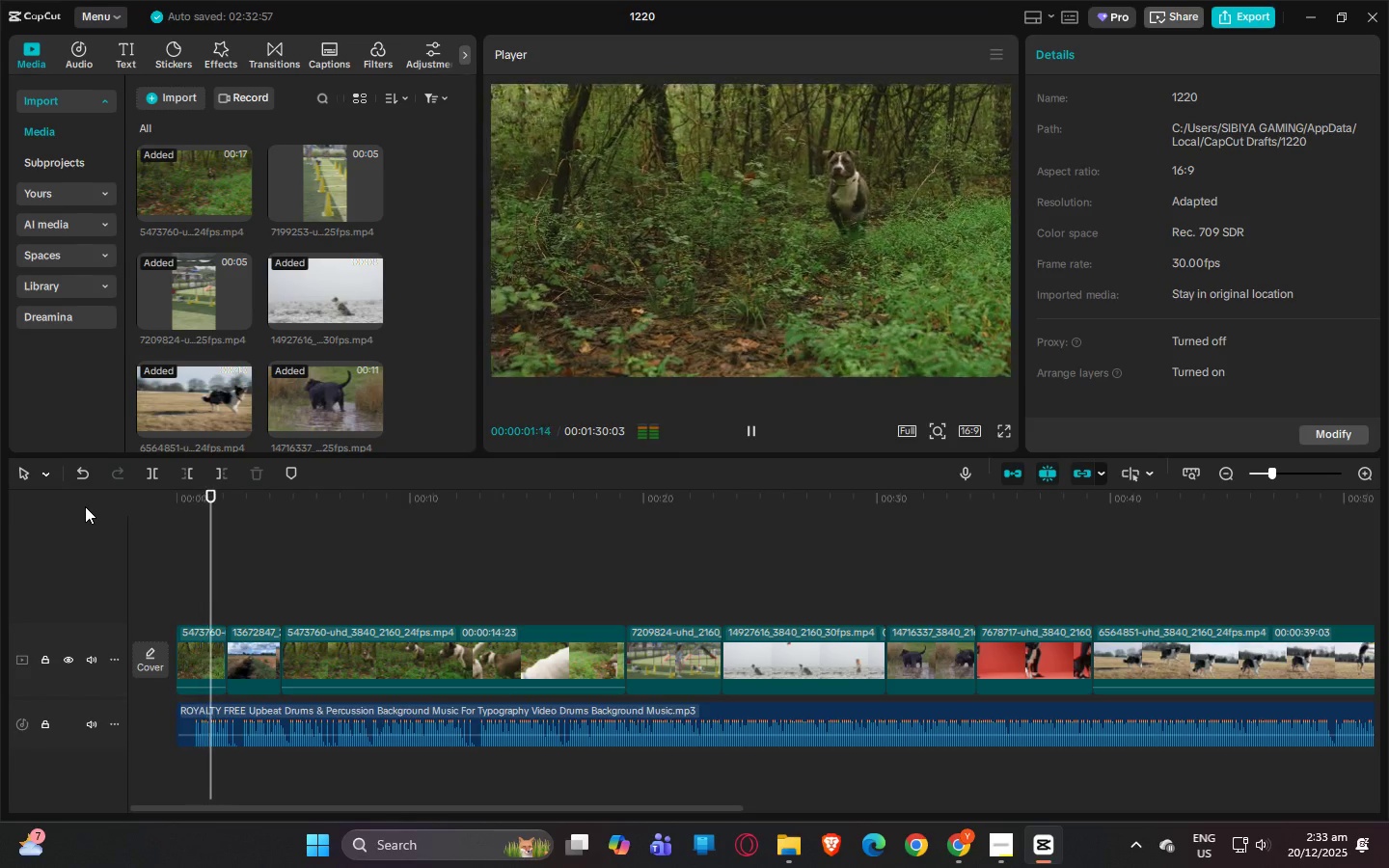 
key(Space)
 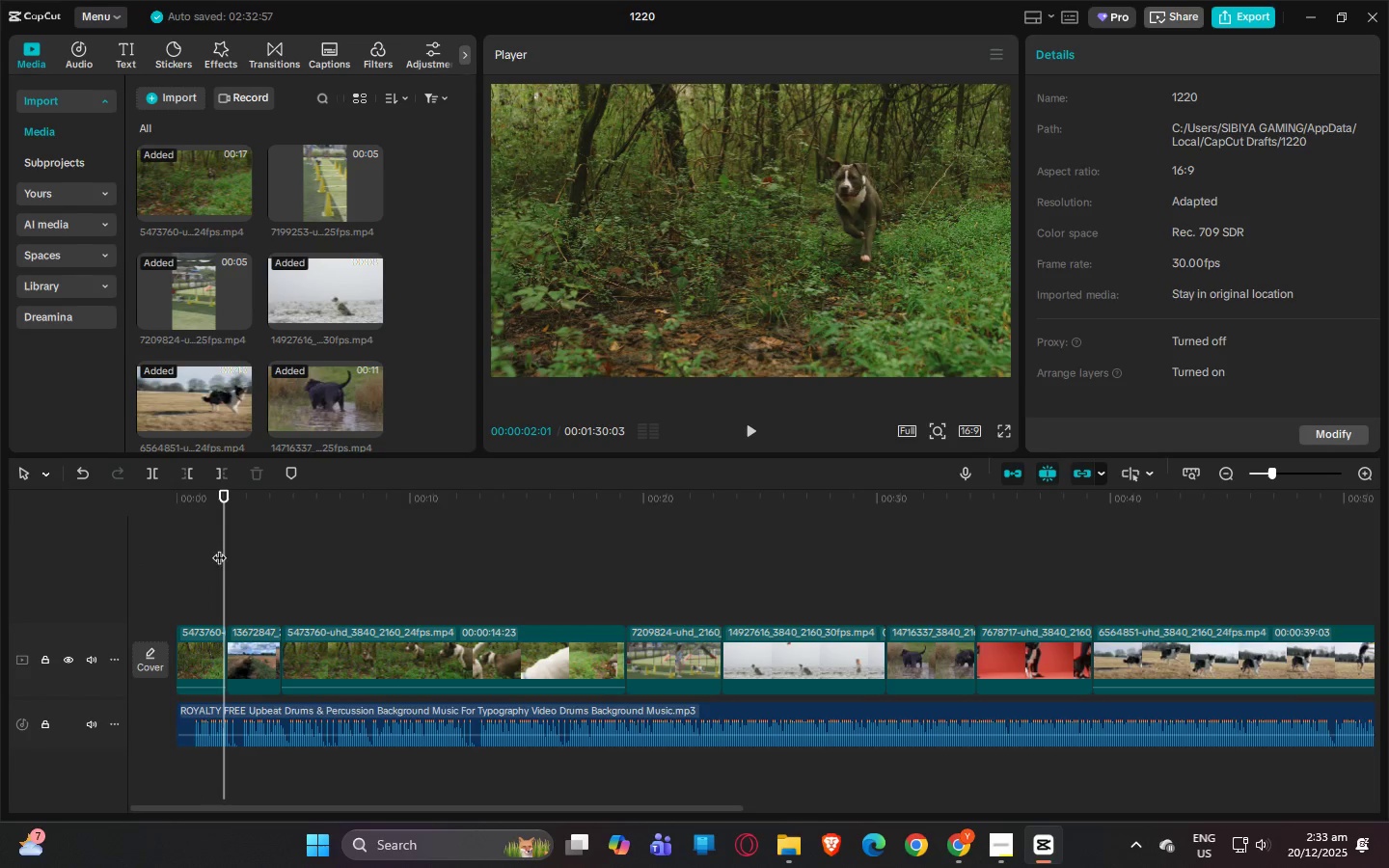 
key(Space)
 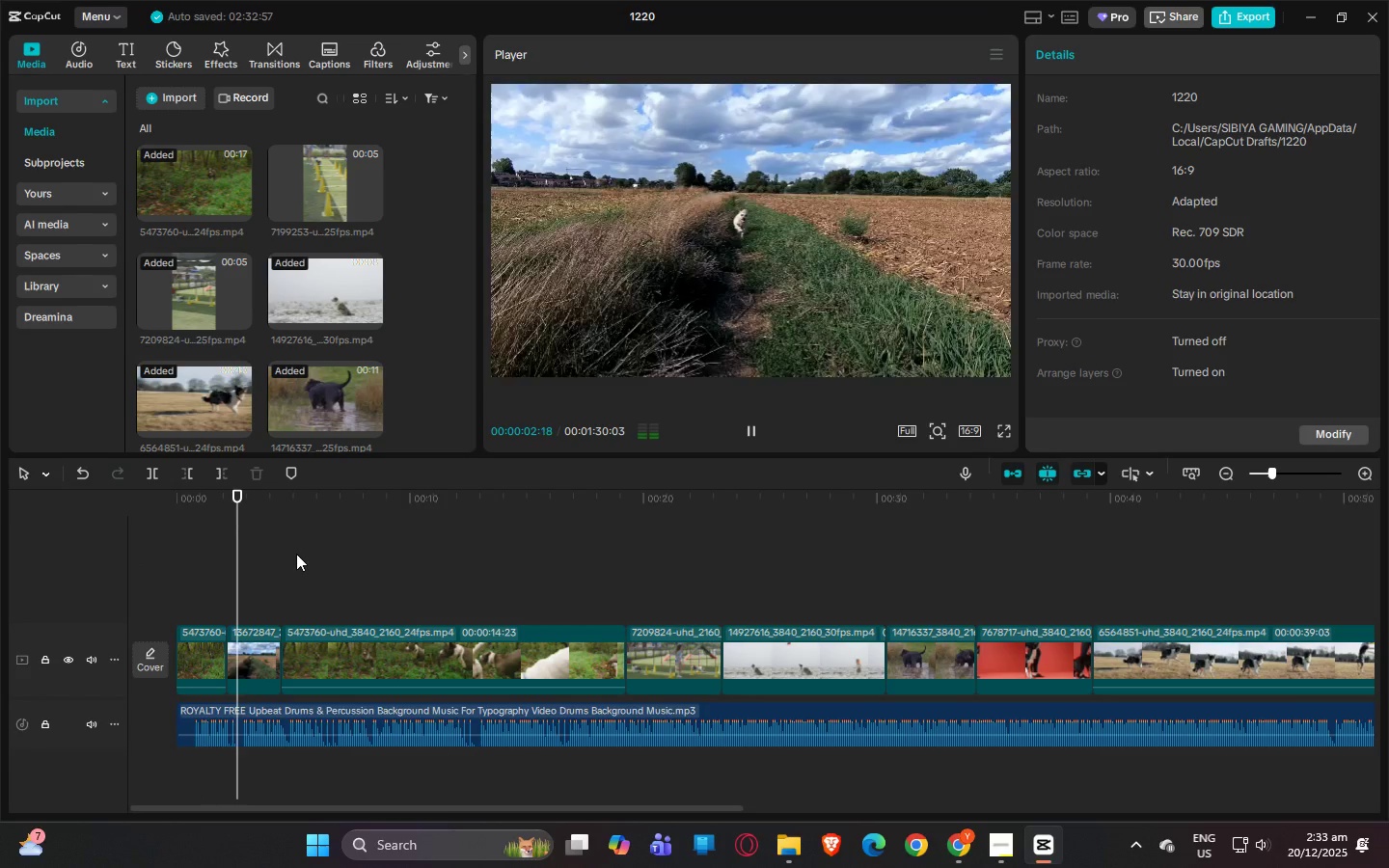 
key(Space)
 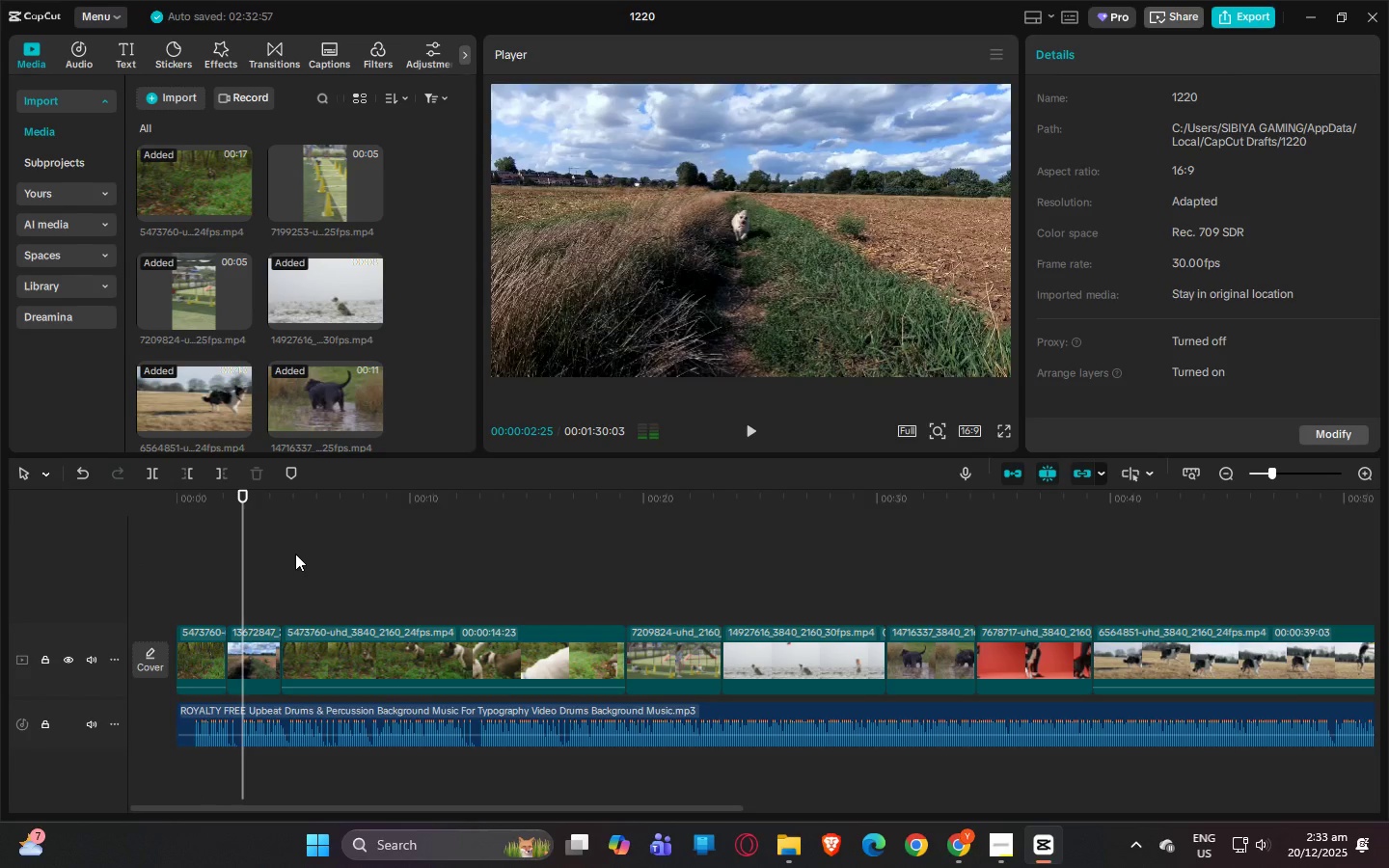 
key(Space)
 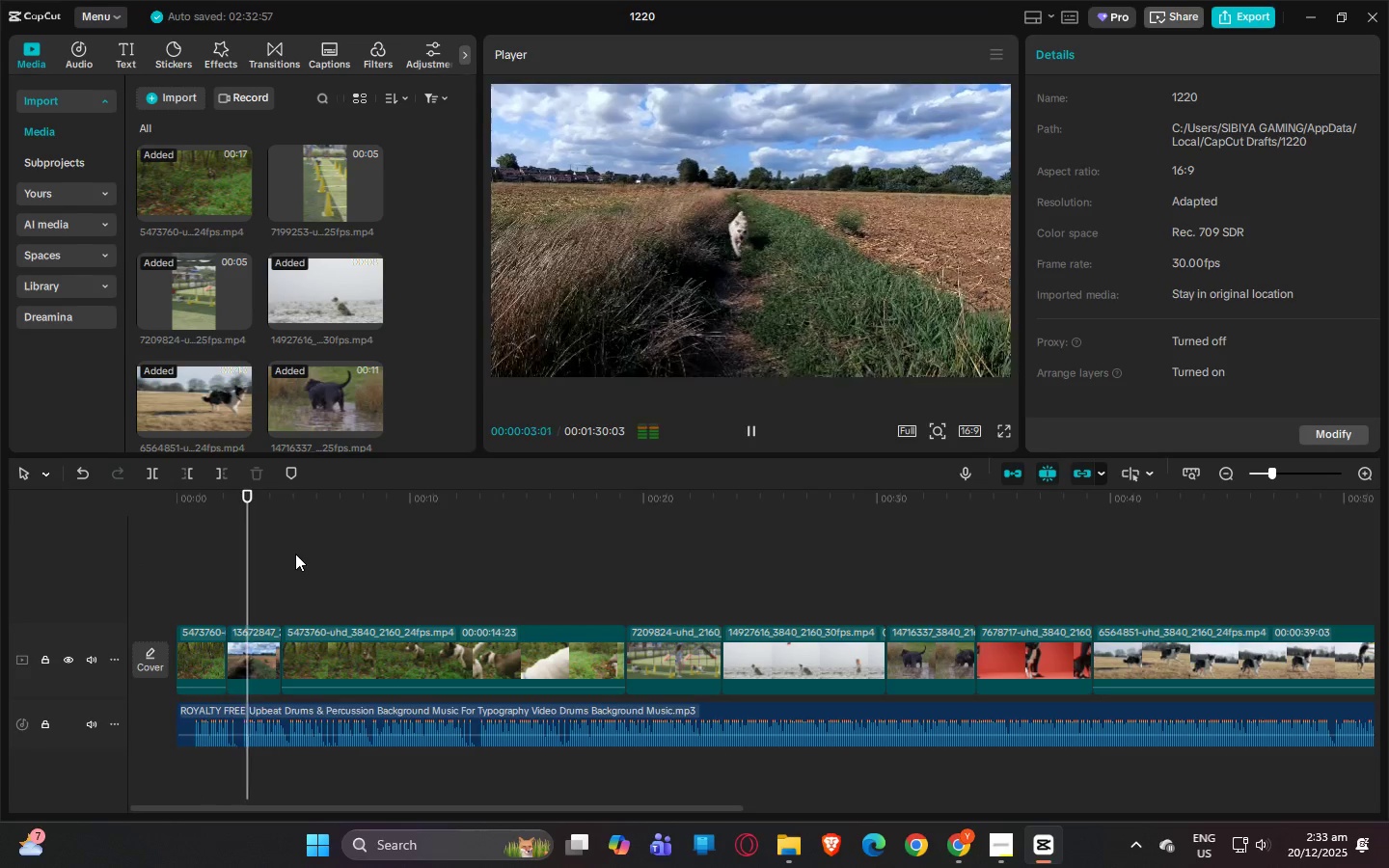 
key(Space)
 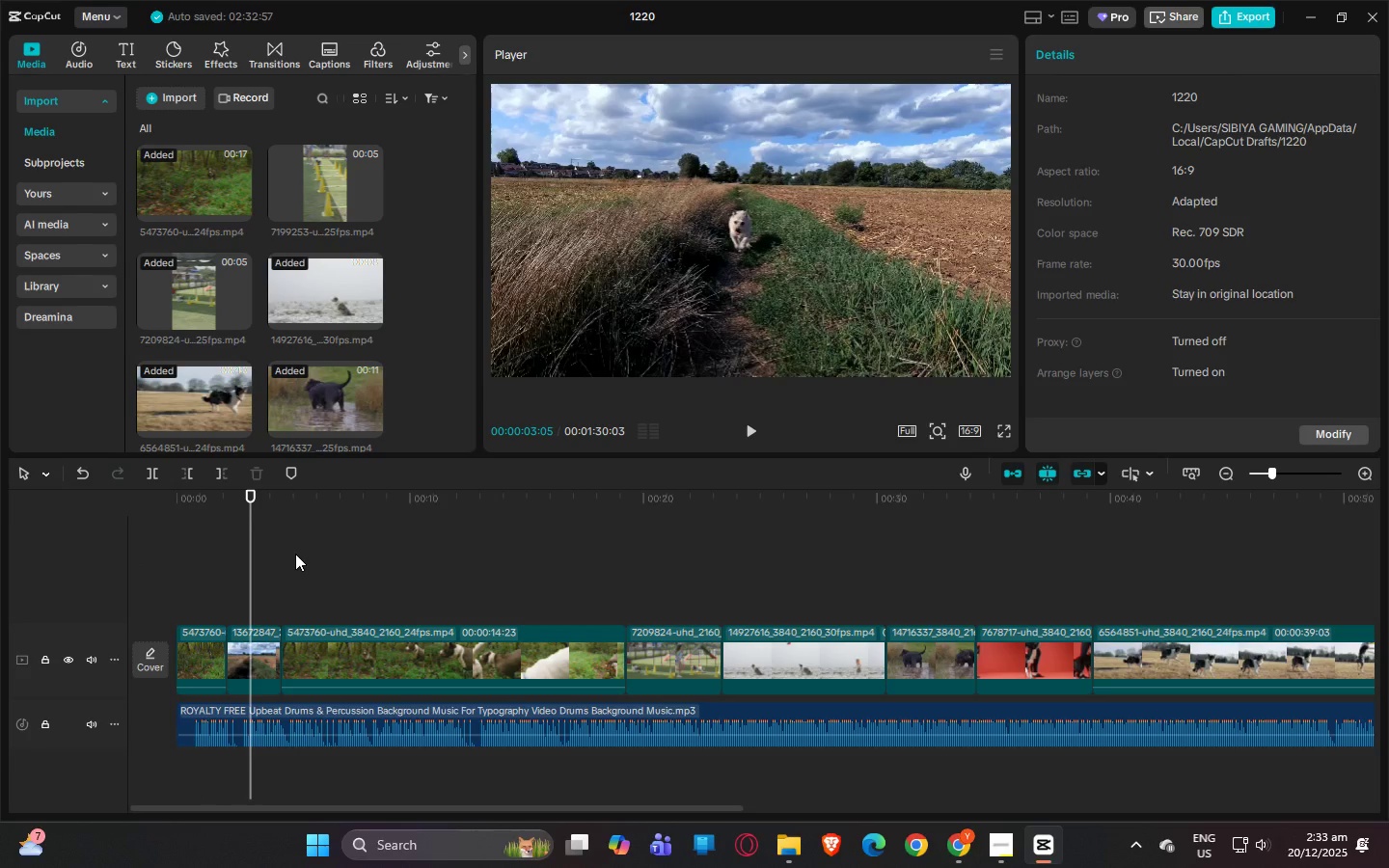 
key(Space)
 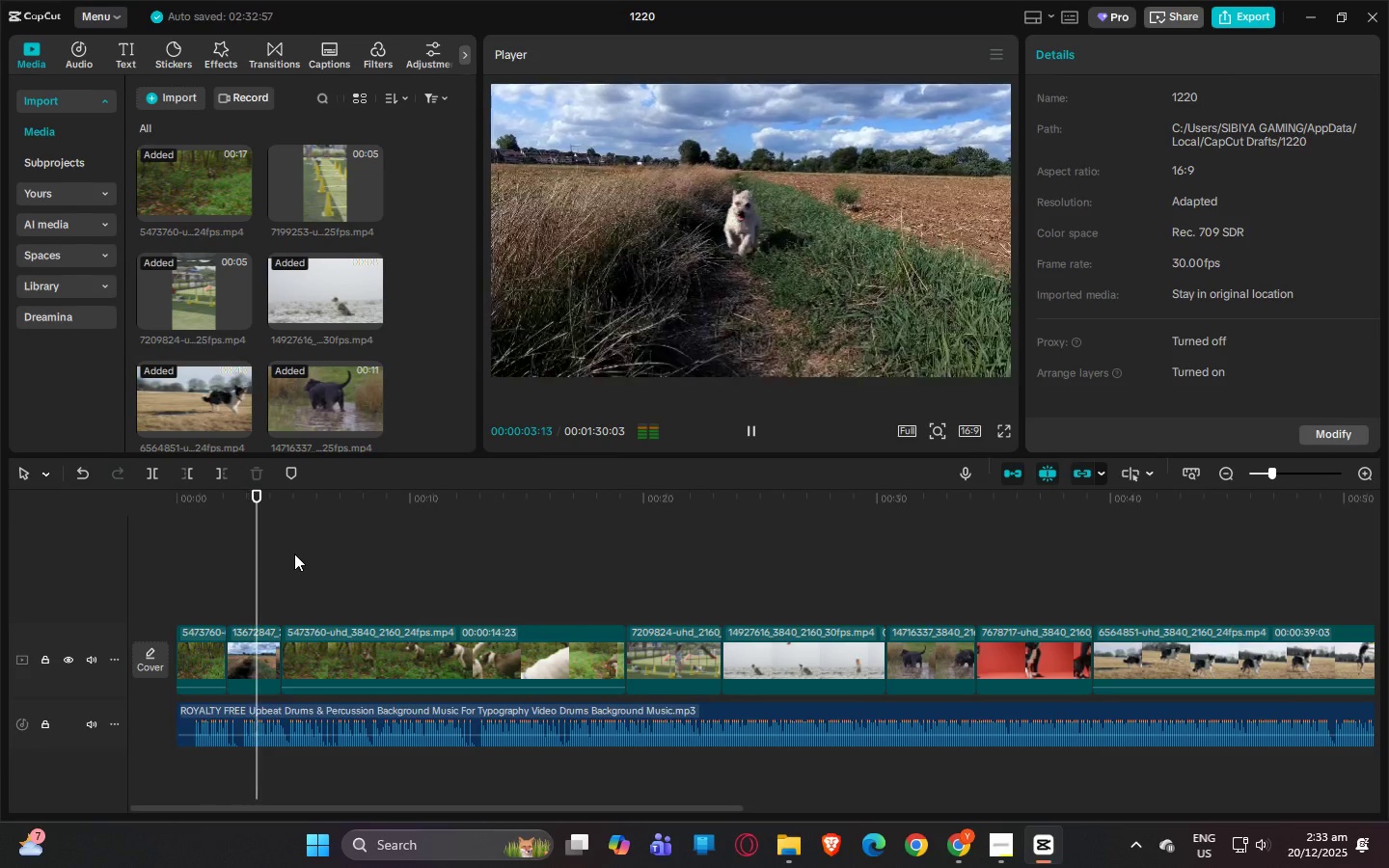 
key(Space)
 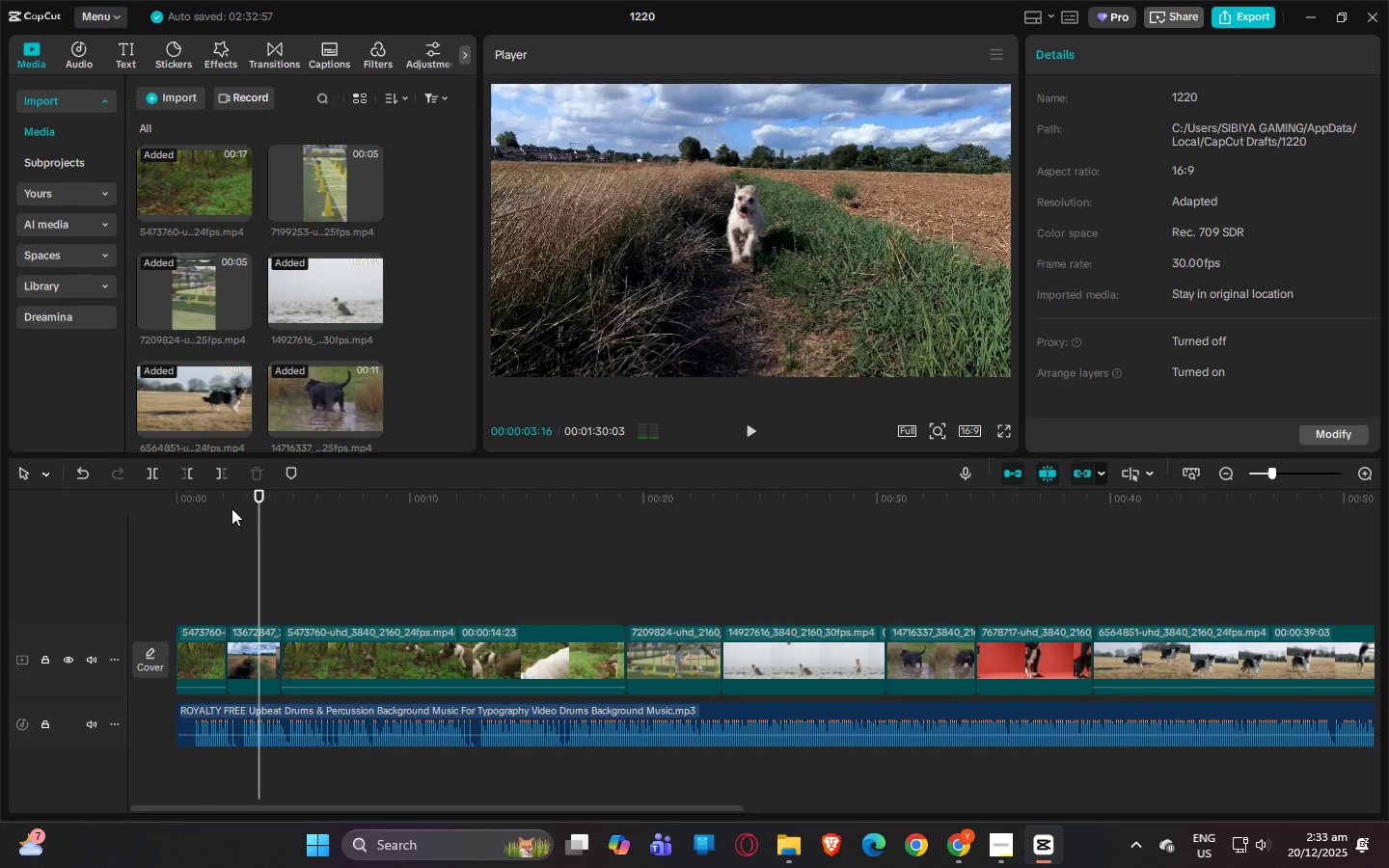 
left_click_drag(start_coordinate=[220, 495], to_coordinate=[145, 489])
 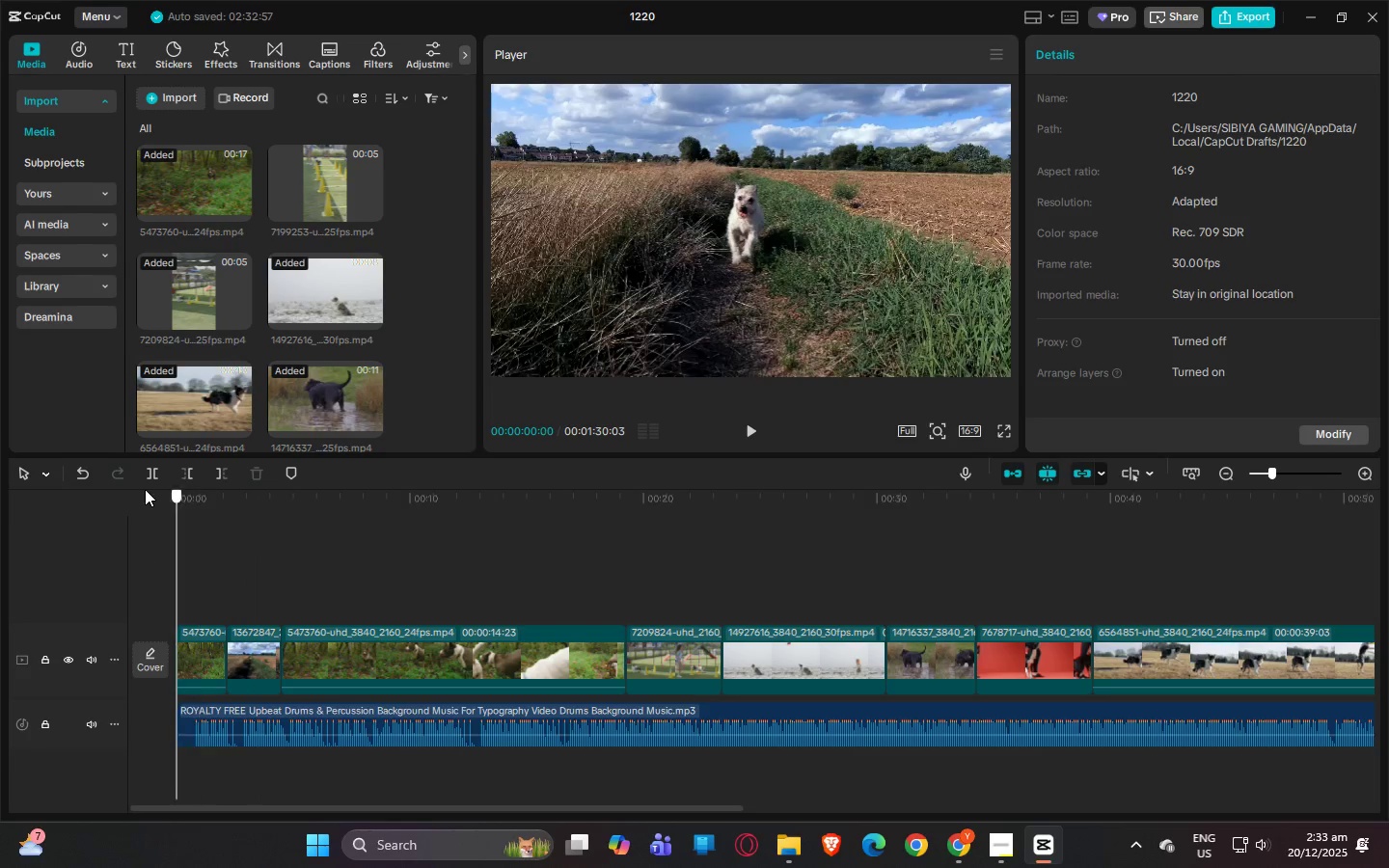 
key(Space)
 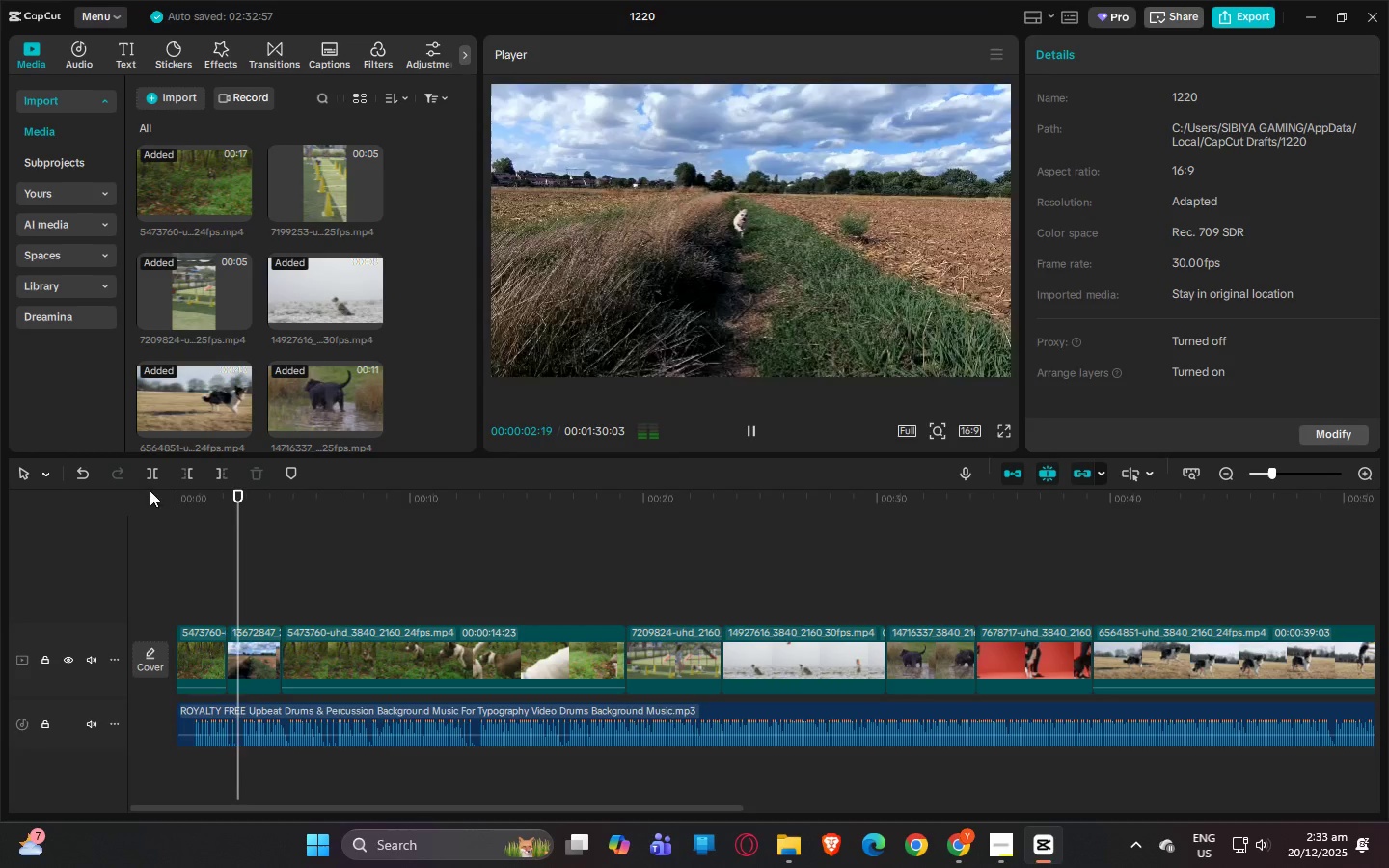 
left_click_drag(start_coordinate=[218, 512], to_coordinate=[67, 502])
 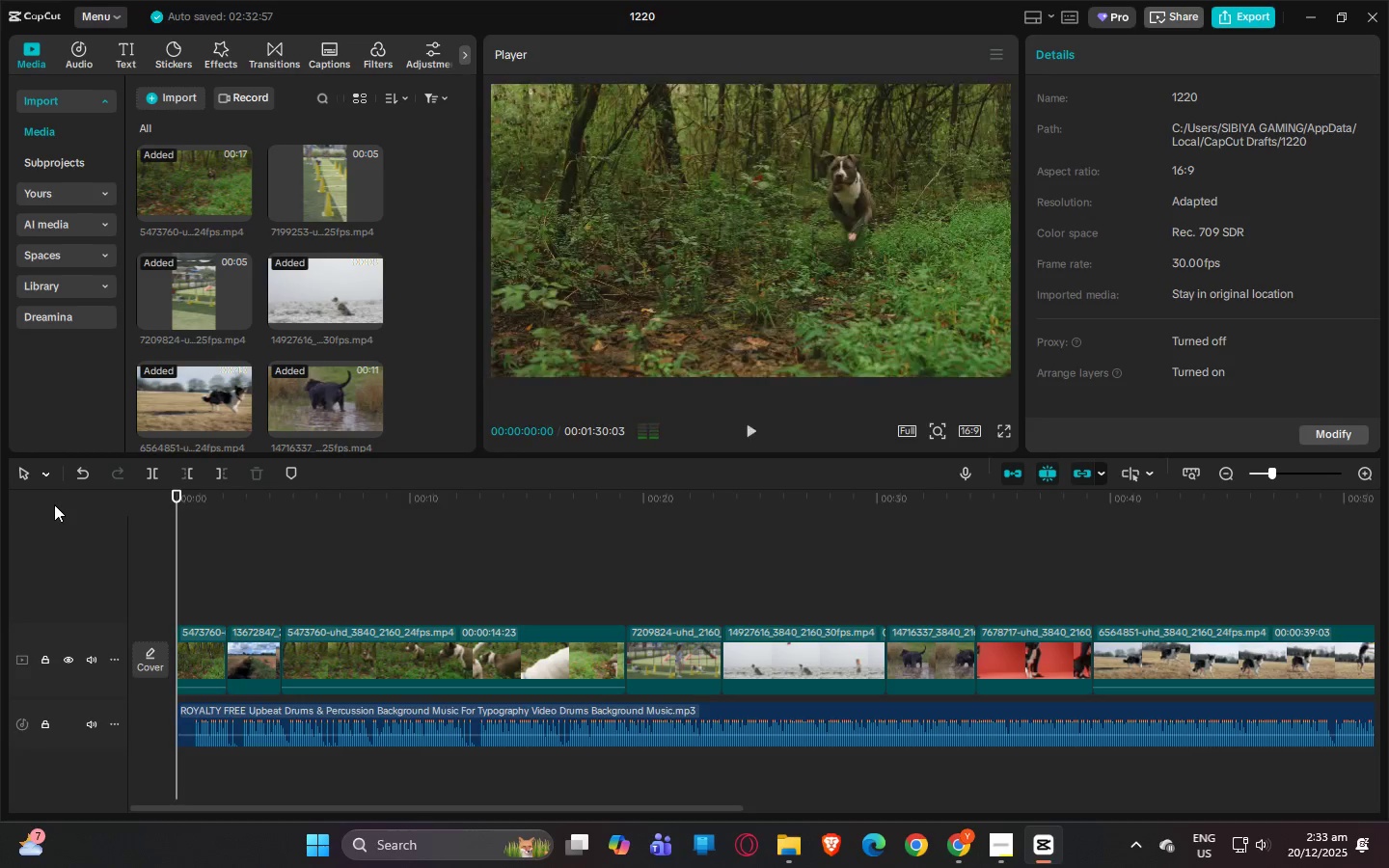 
key(Space)
 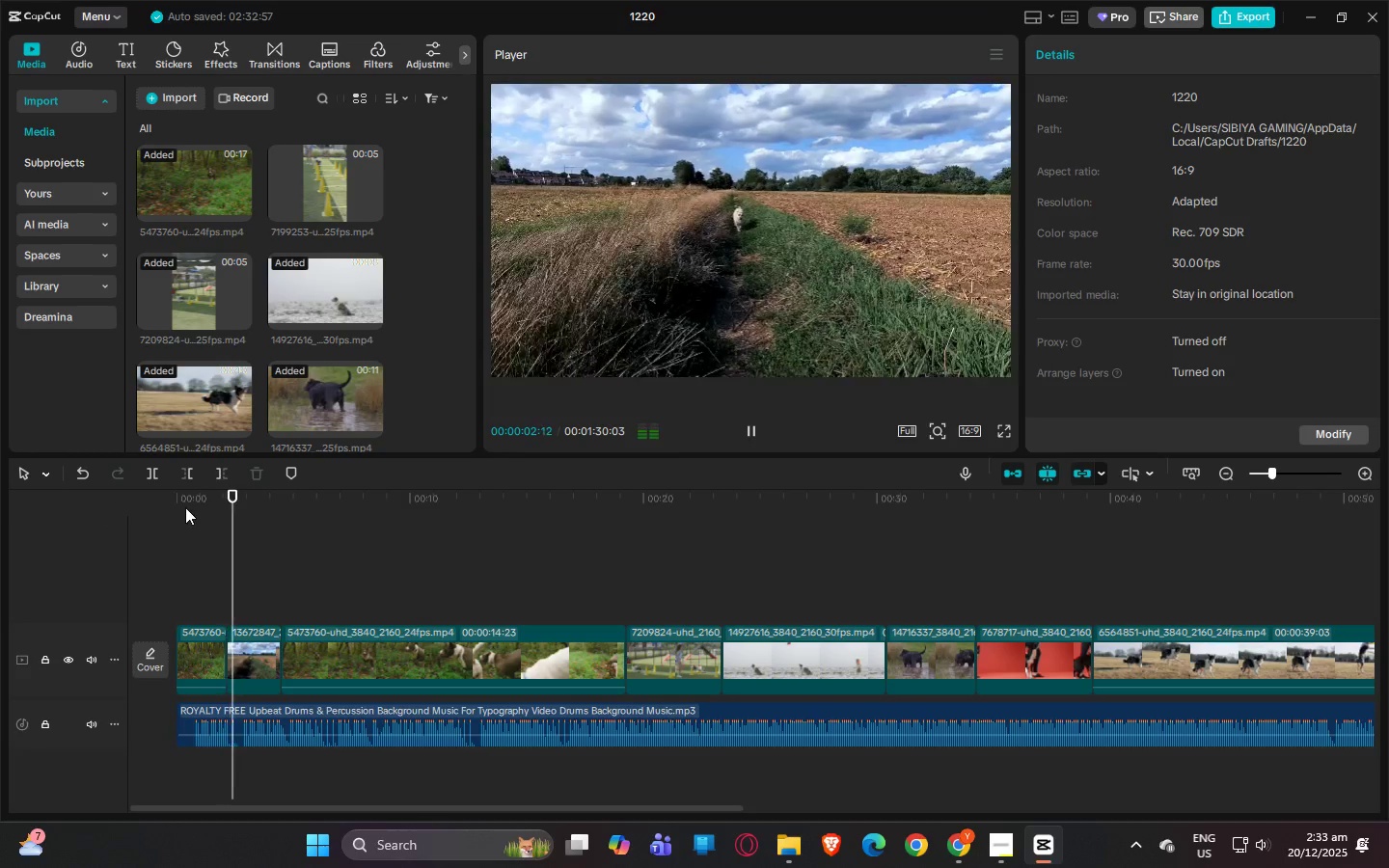 
left_click_drag(start_coordinate=[184, 506], to_coordinate=[85, 502])
 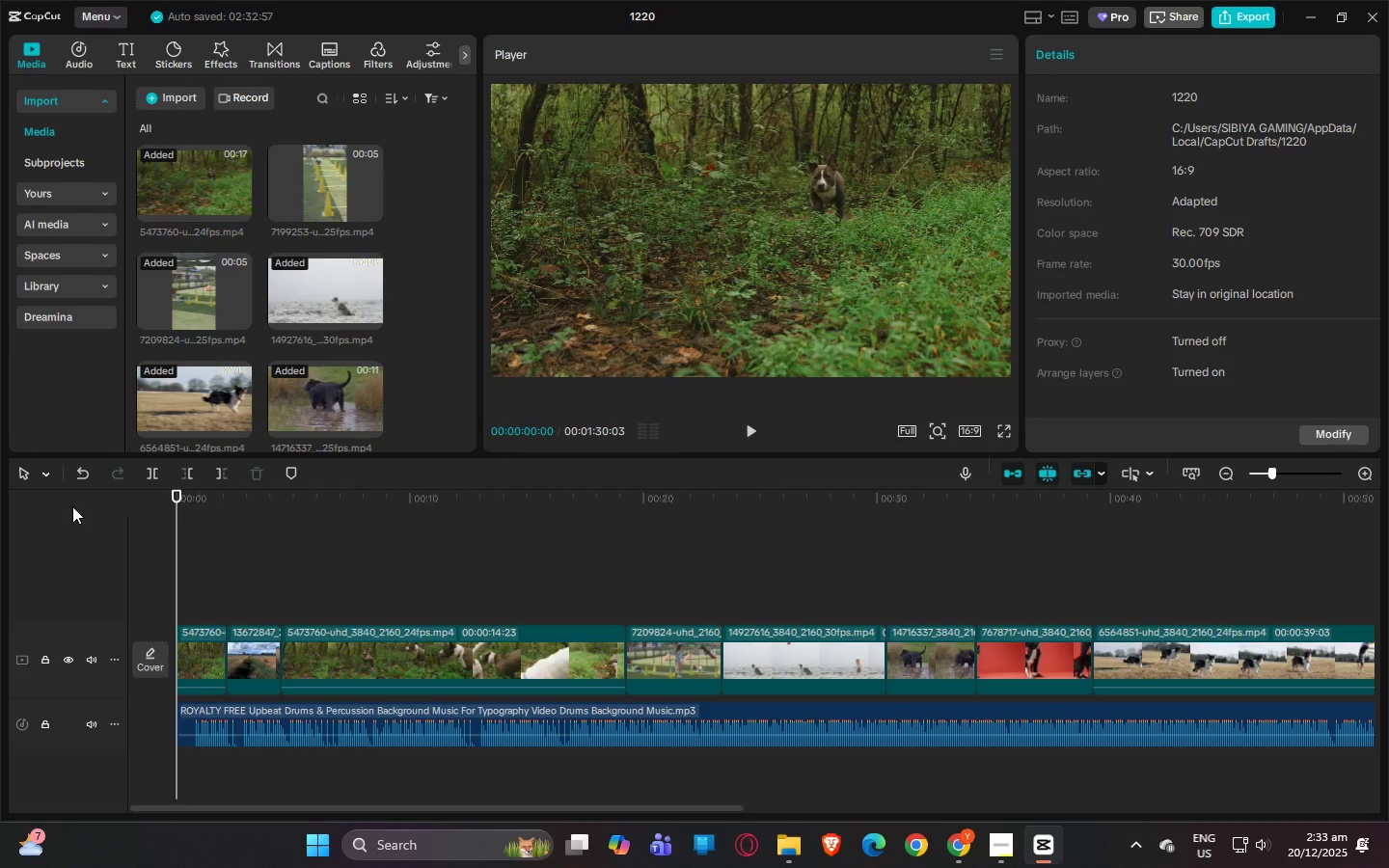 
key(Space)
 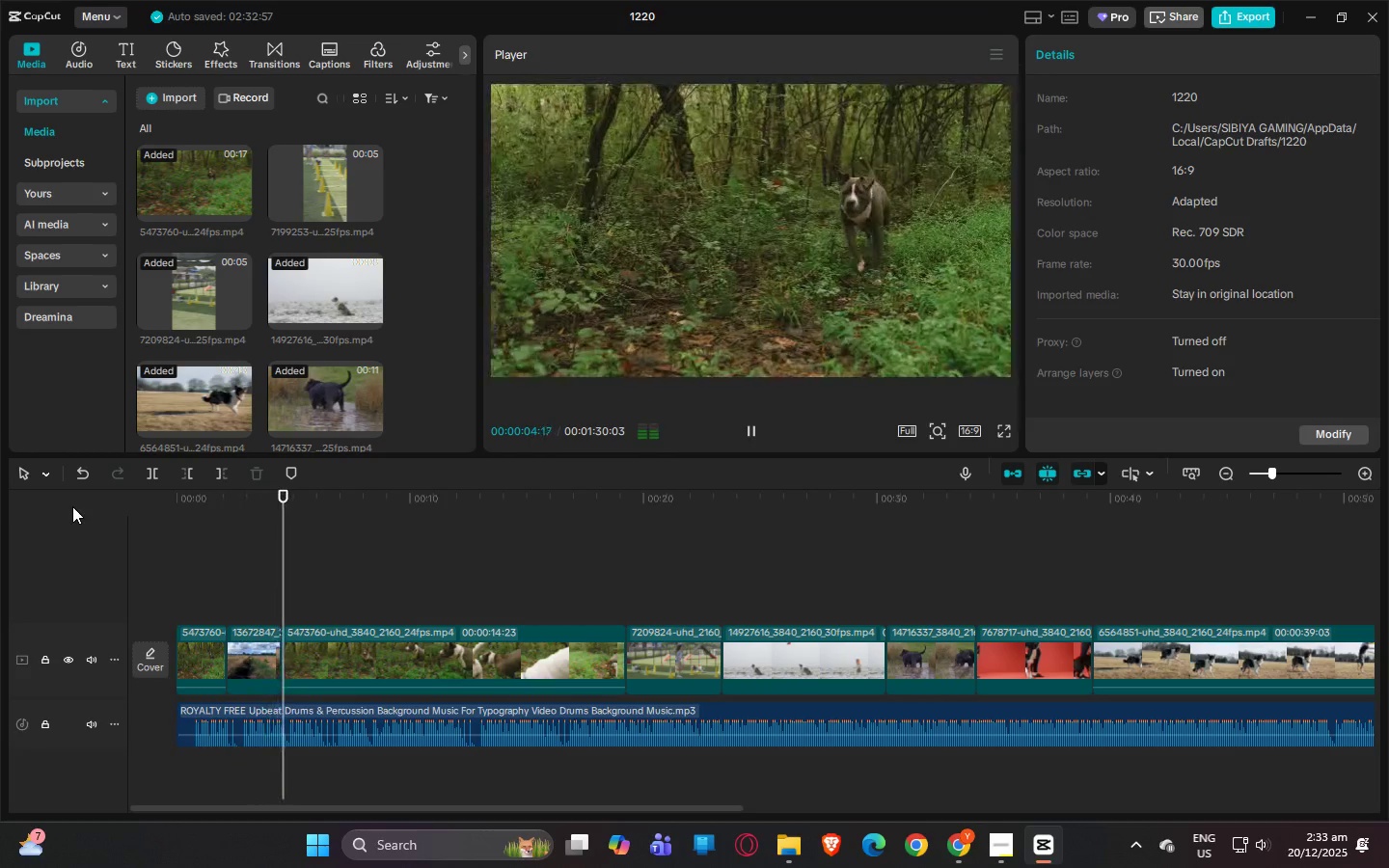 
wait(6.12)
 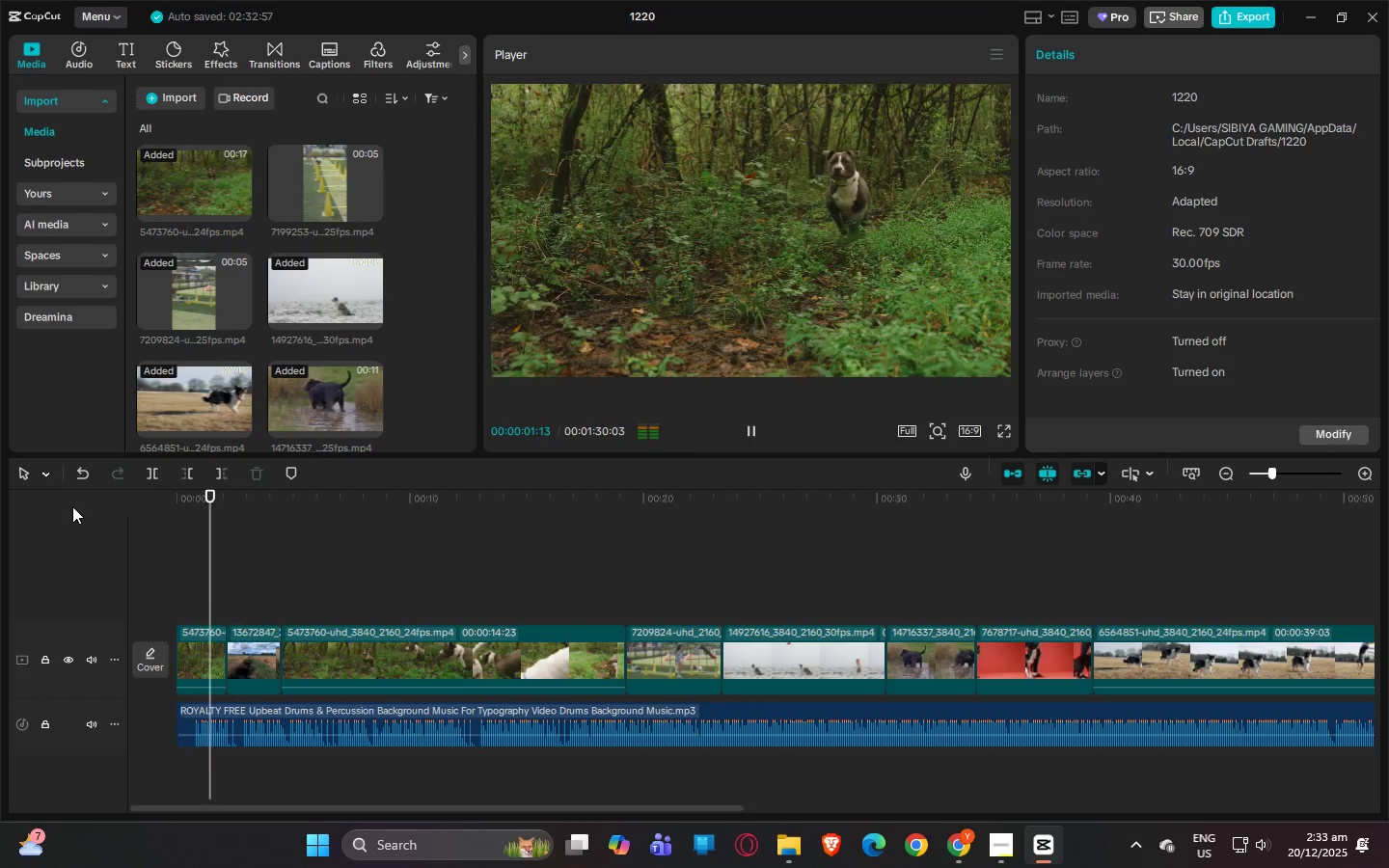 
key(Space)
 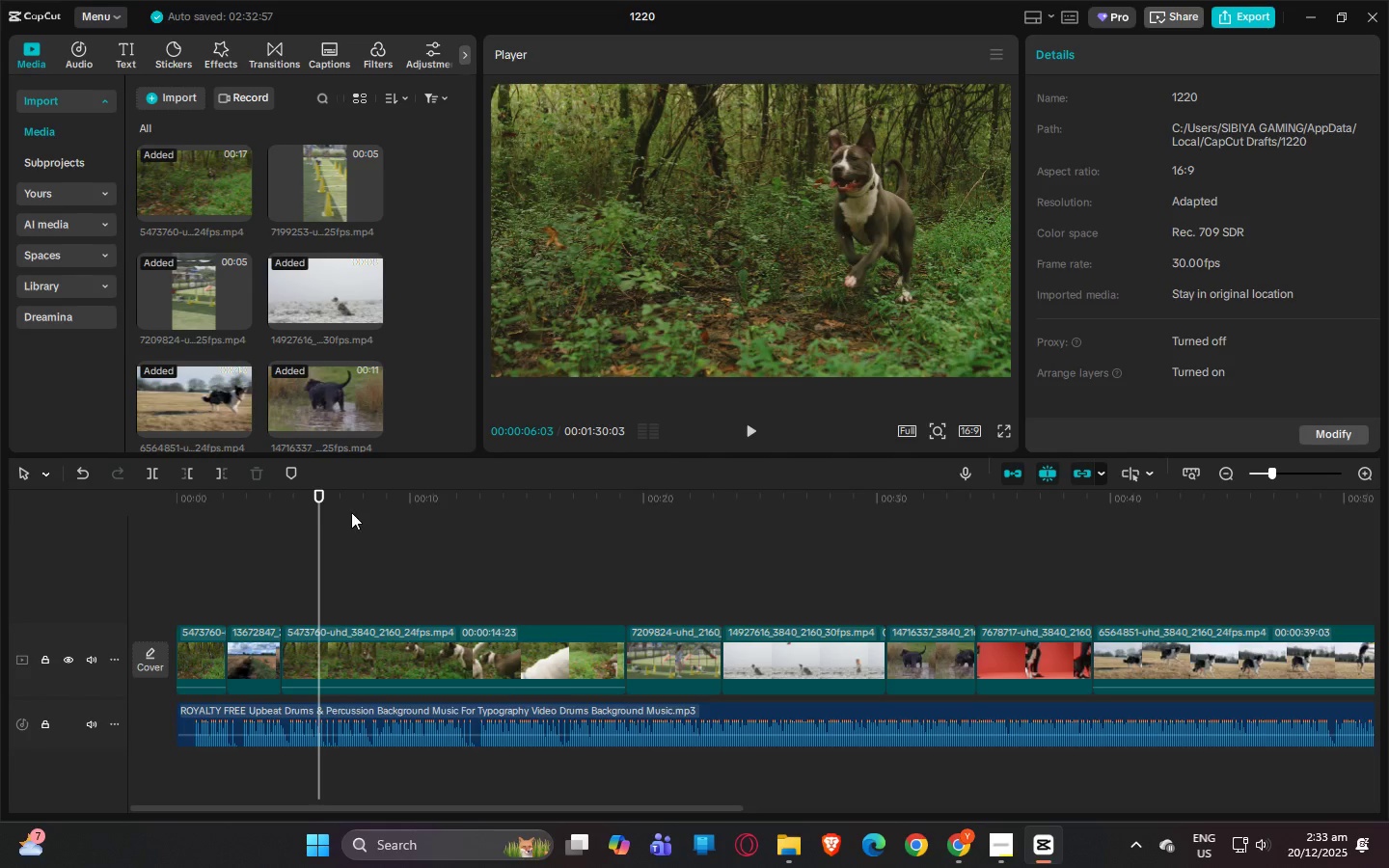 
left_click_drag(start_coordinate=[316, 493], to_coordinate=[293, 496])
 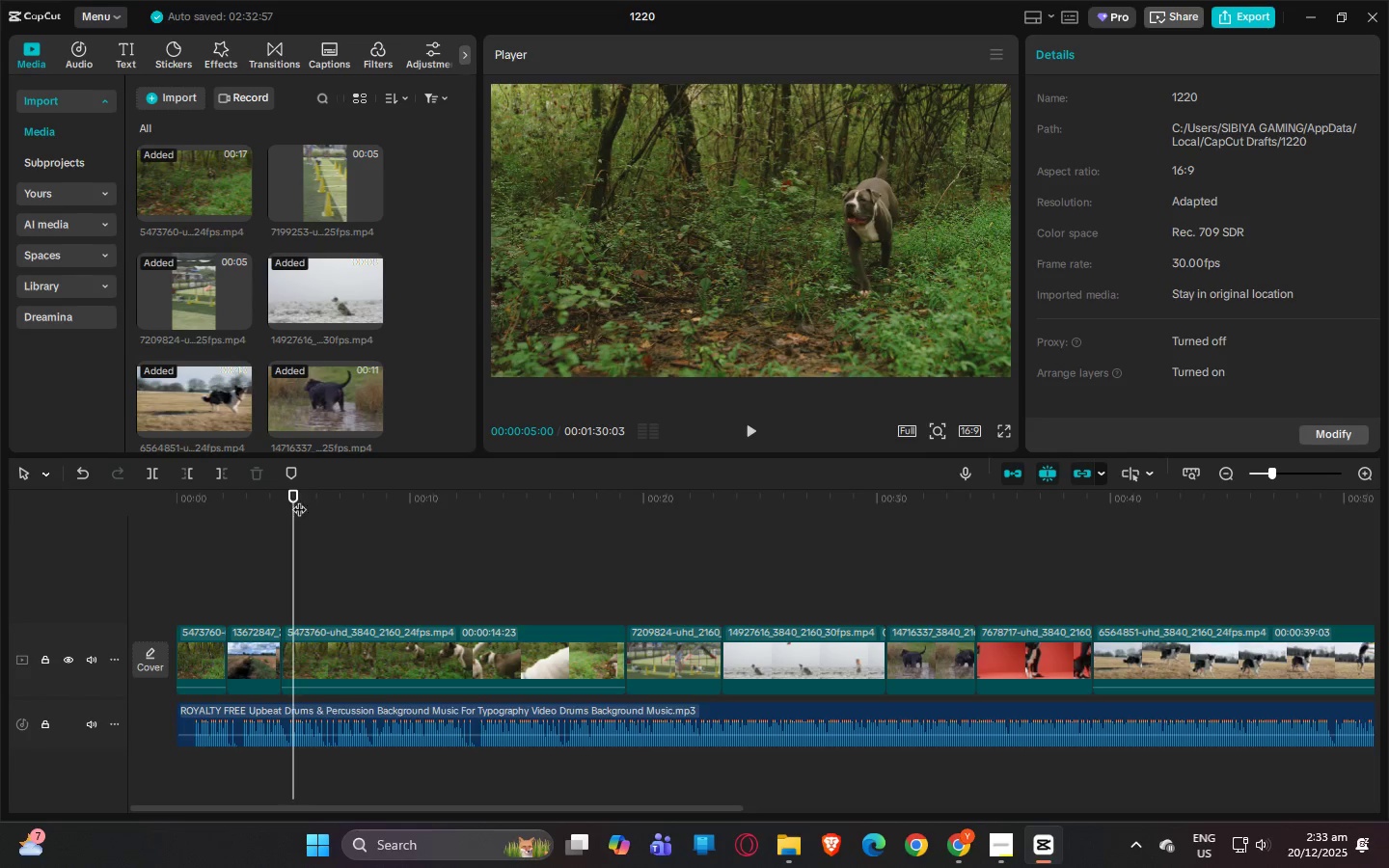 
key(Control+B)
 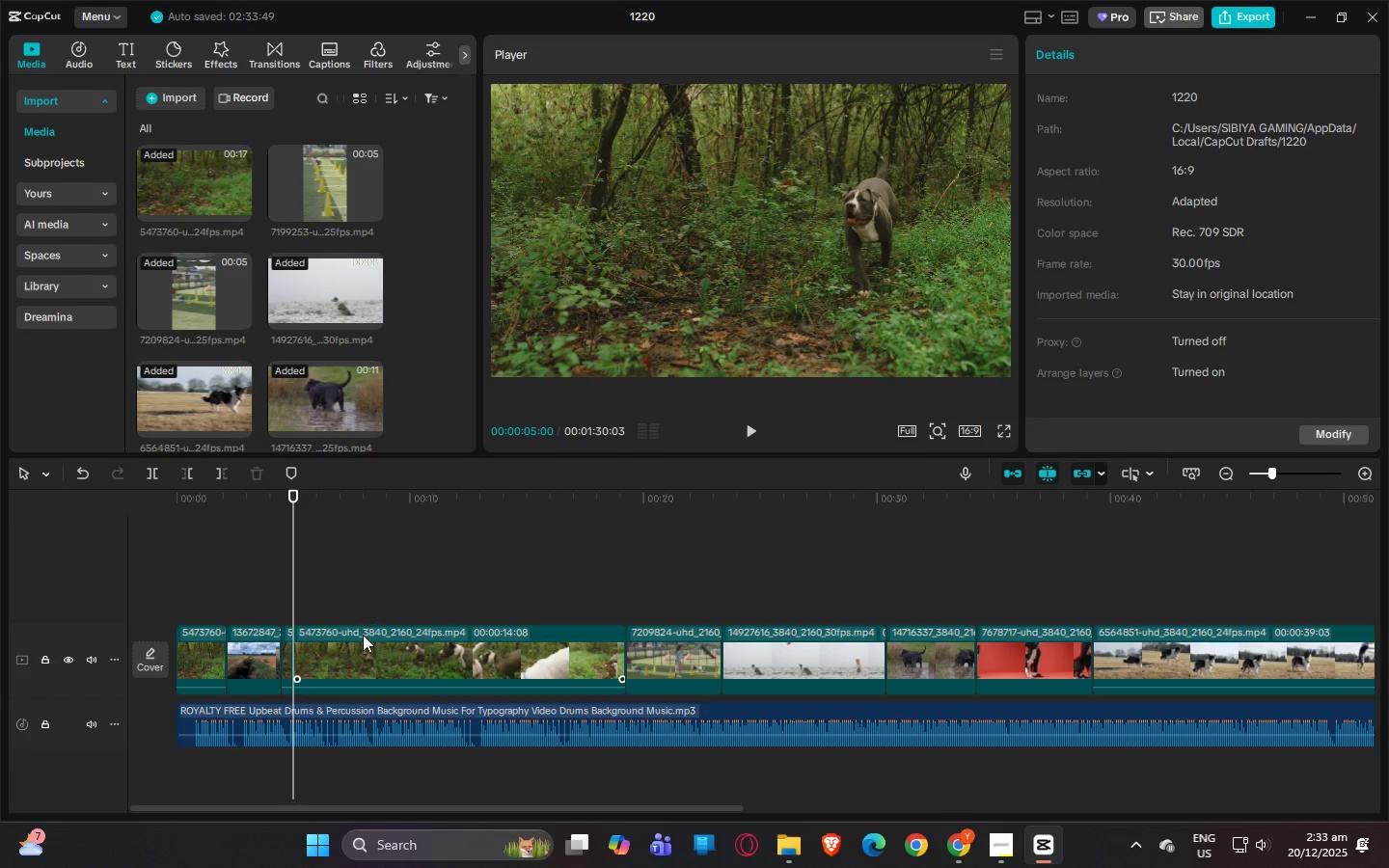 
left_click([363, 636])
 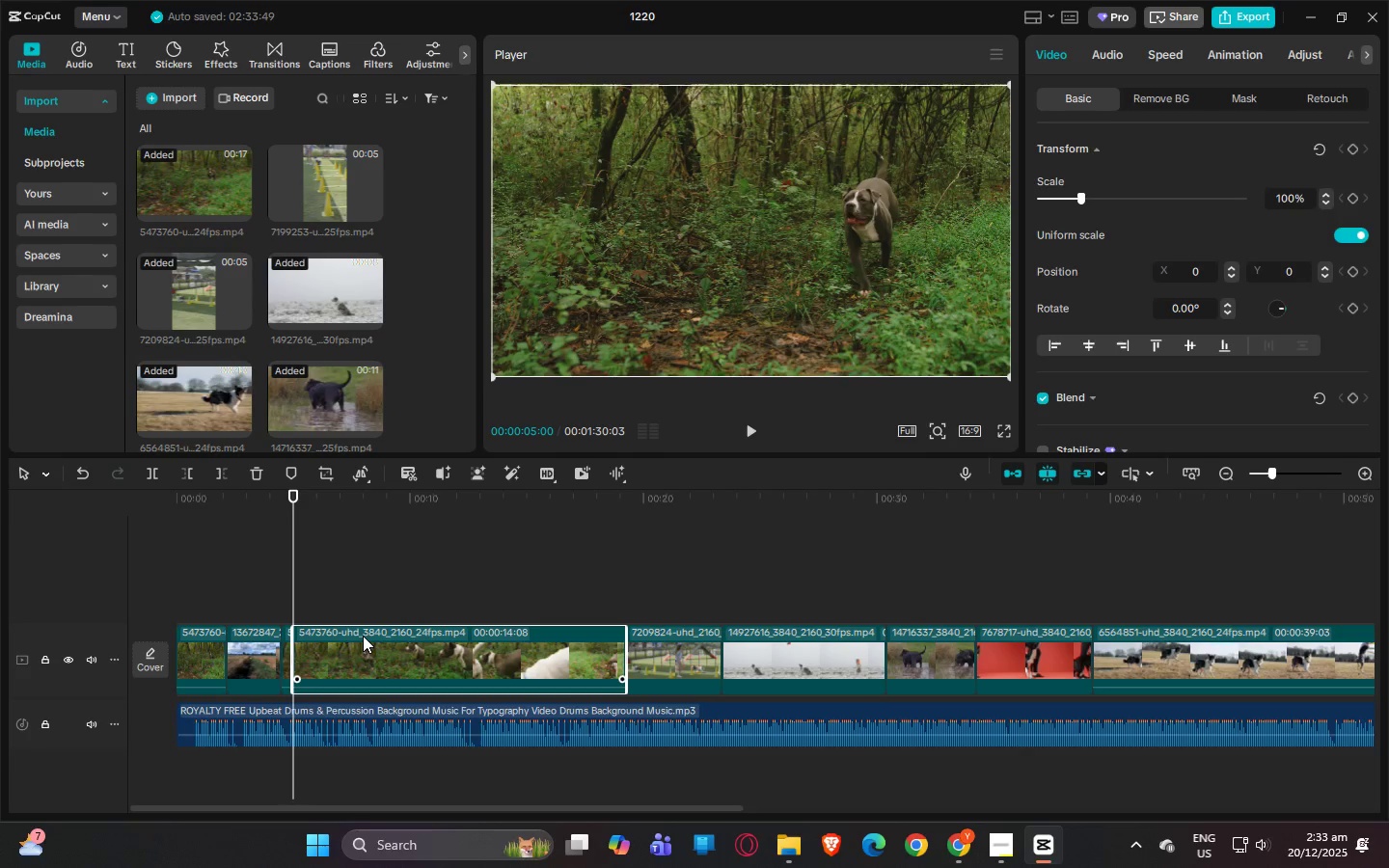 
key(Delete)
 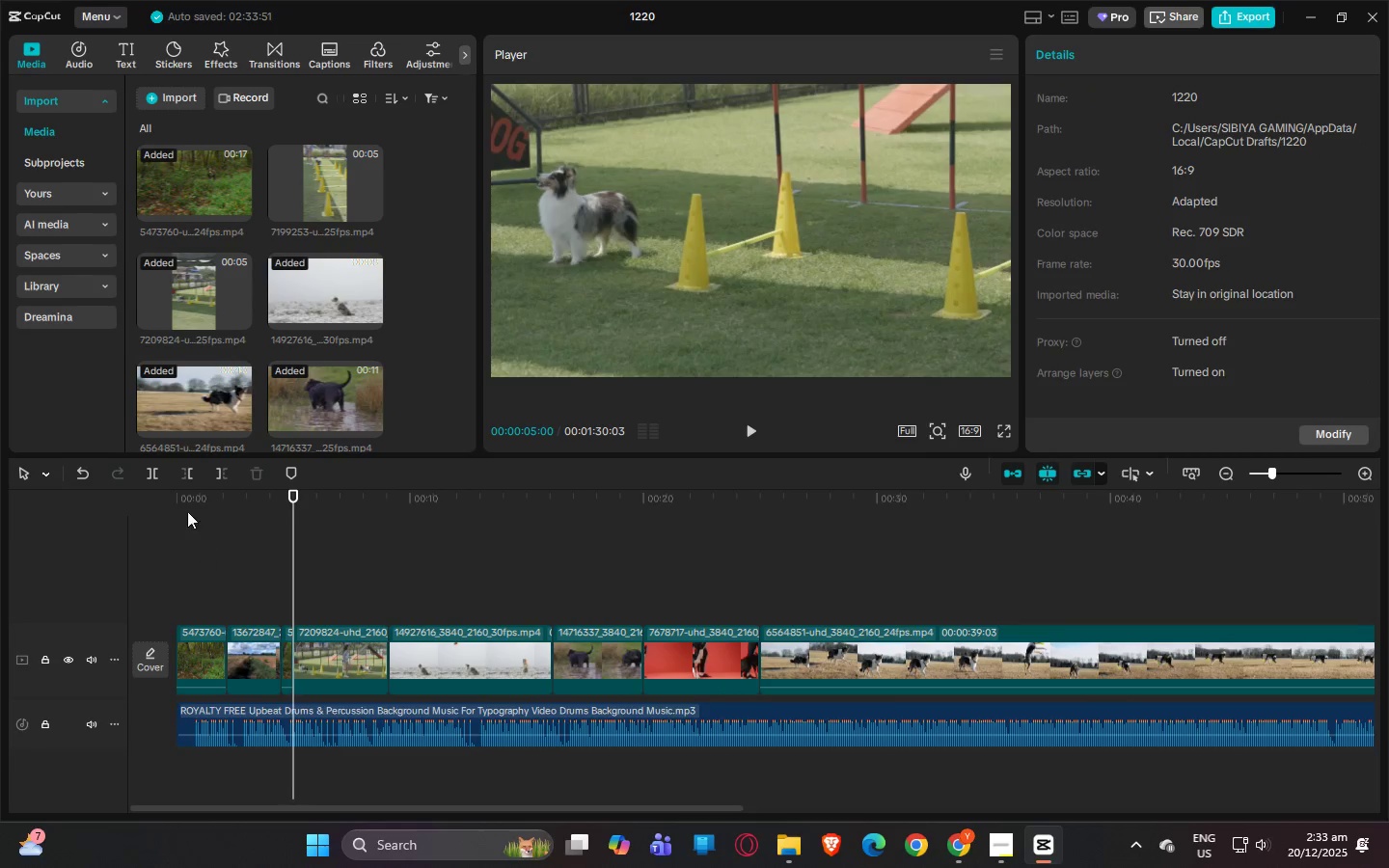 
left_click_drag(start_coordinate=[182, 507], to_coordinate=[126, 497])
 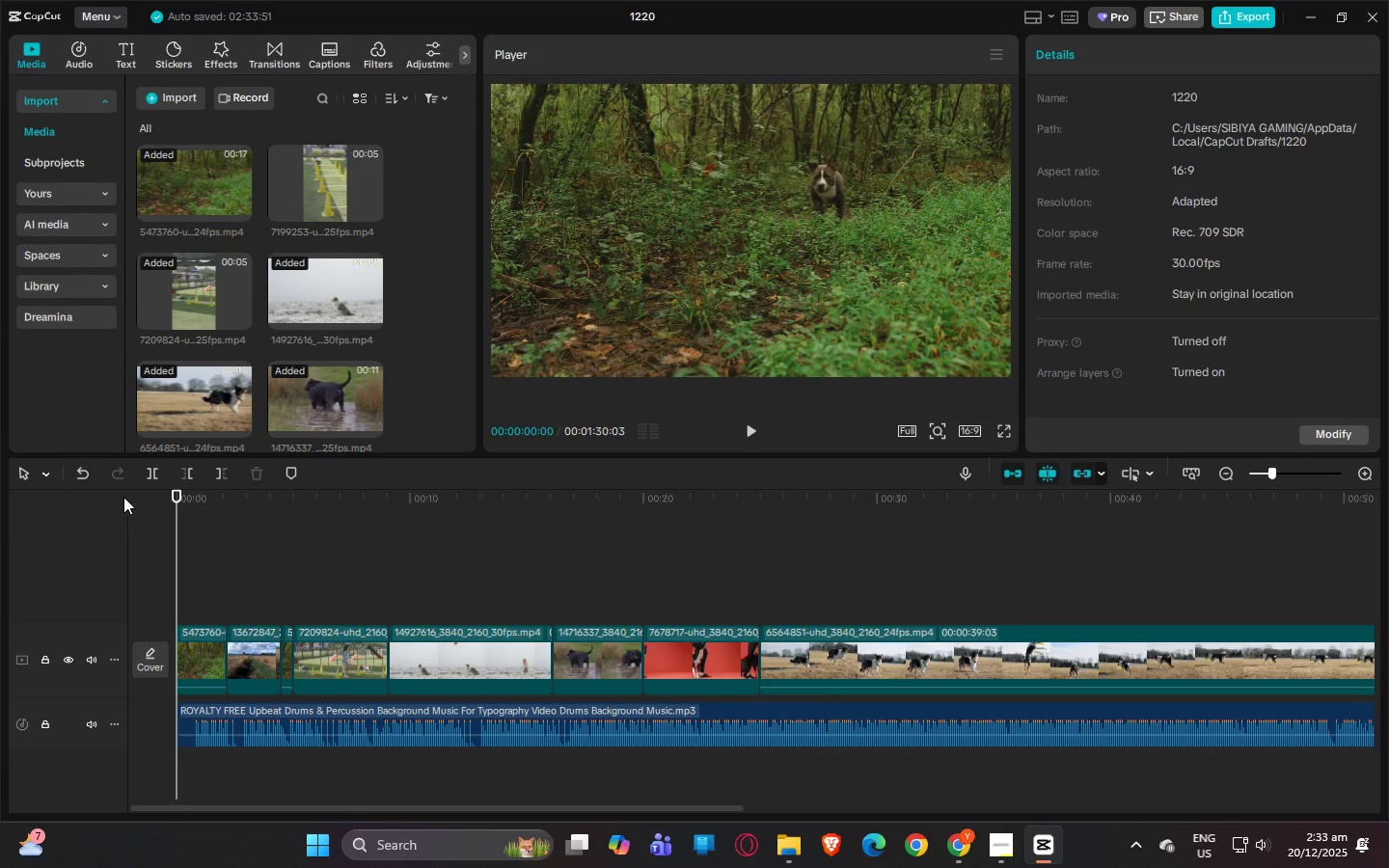 
key(Space)
 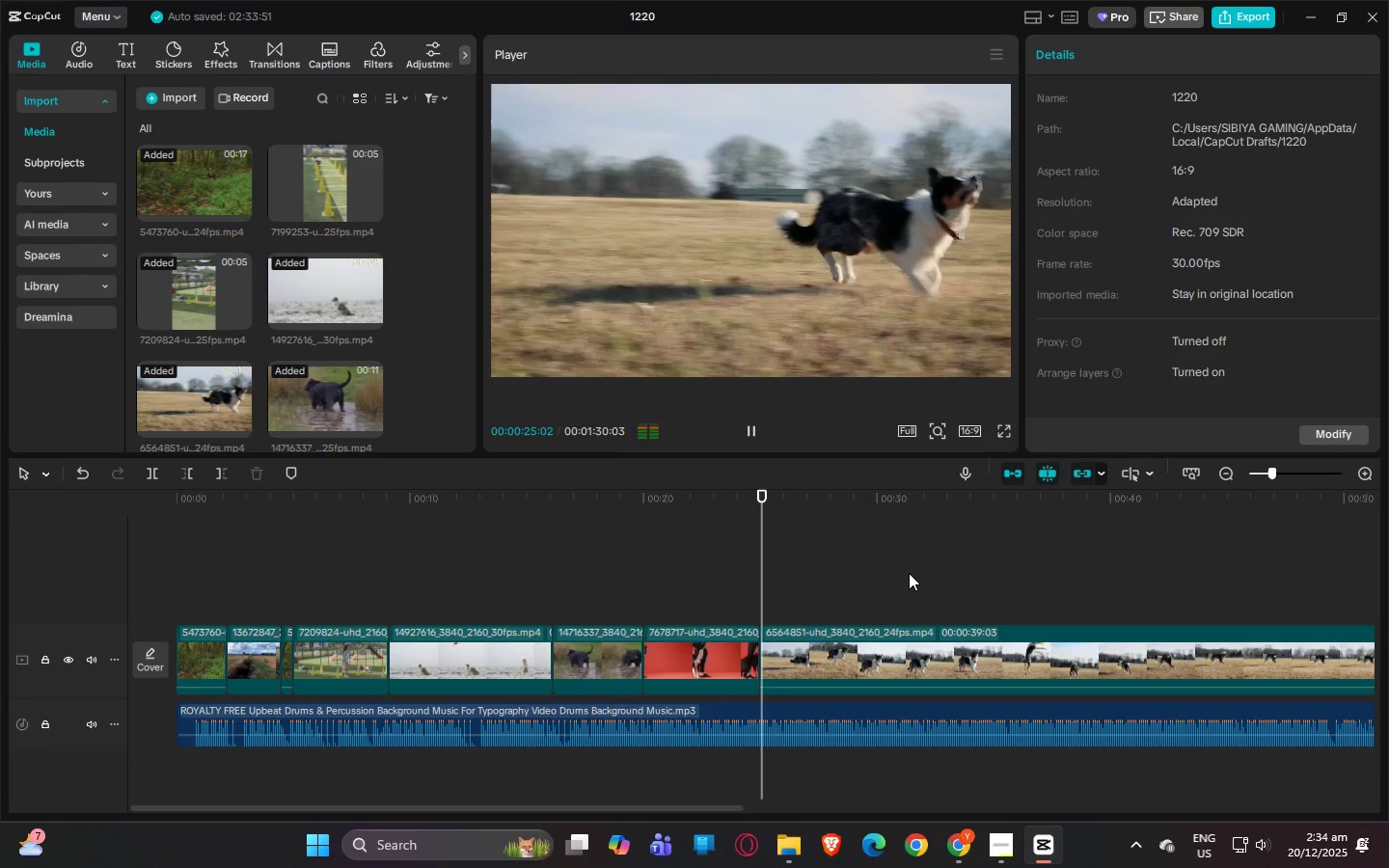 
wait(30.08)
 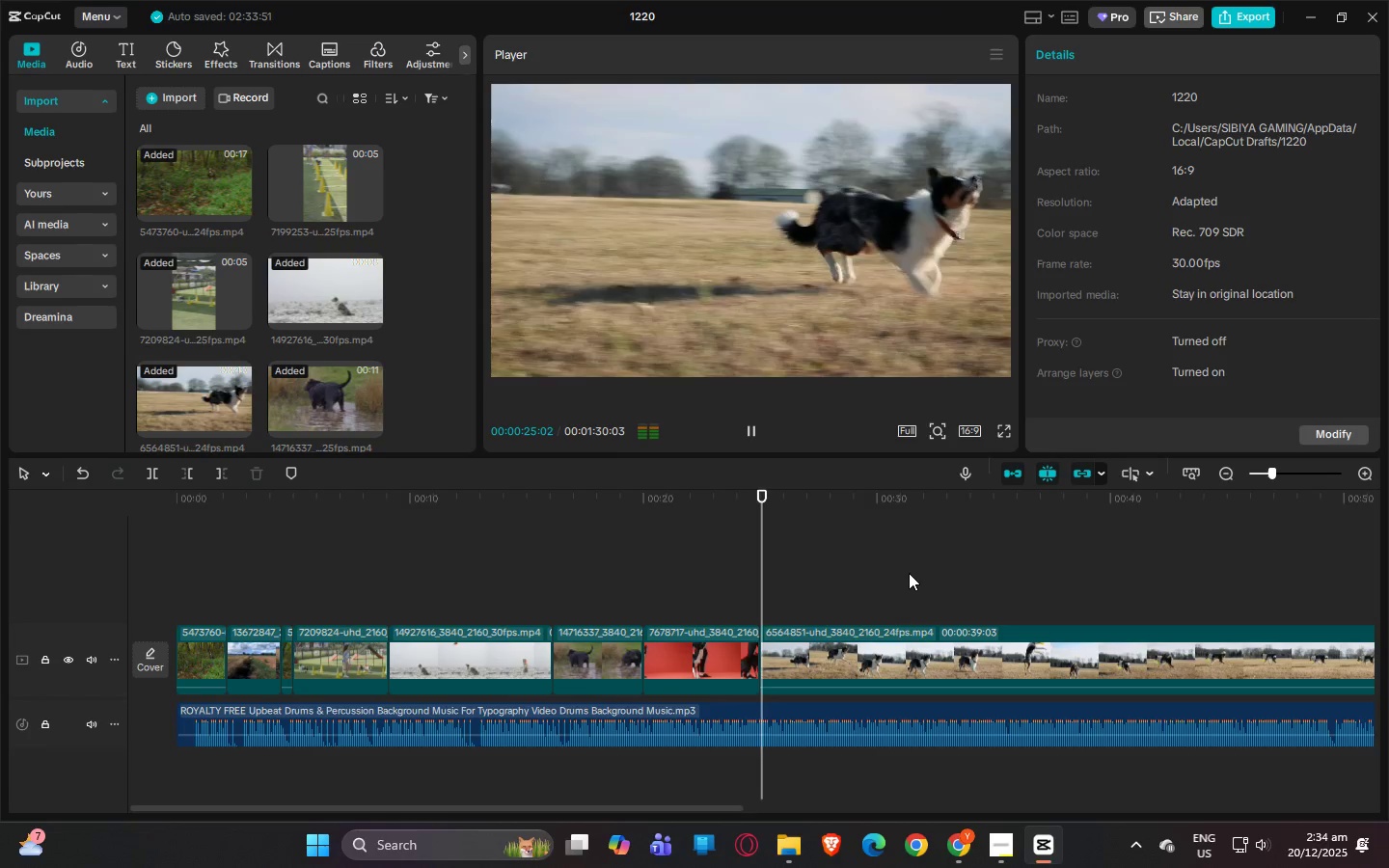 
left_click_drag(start_coordinate=[876, 519], to_coordinate=[1299, 523])
 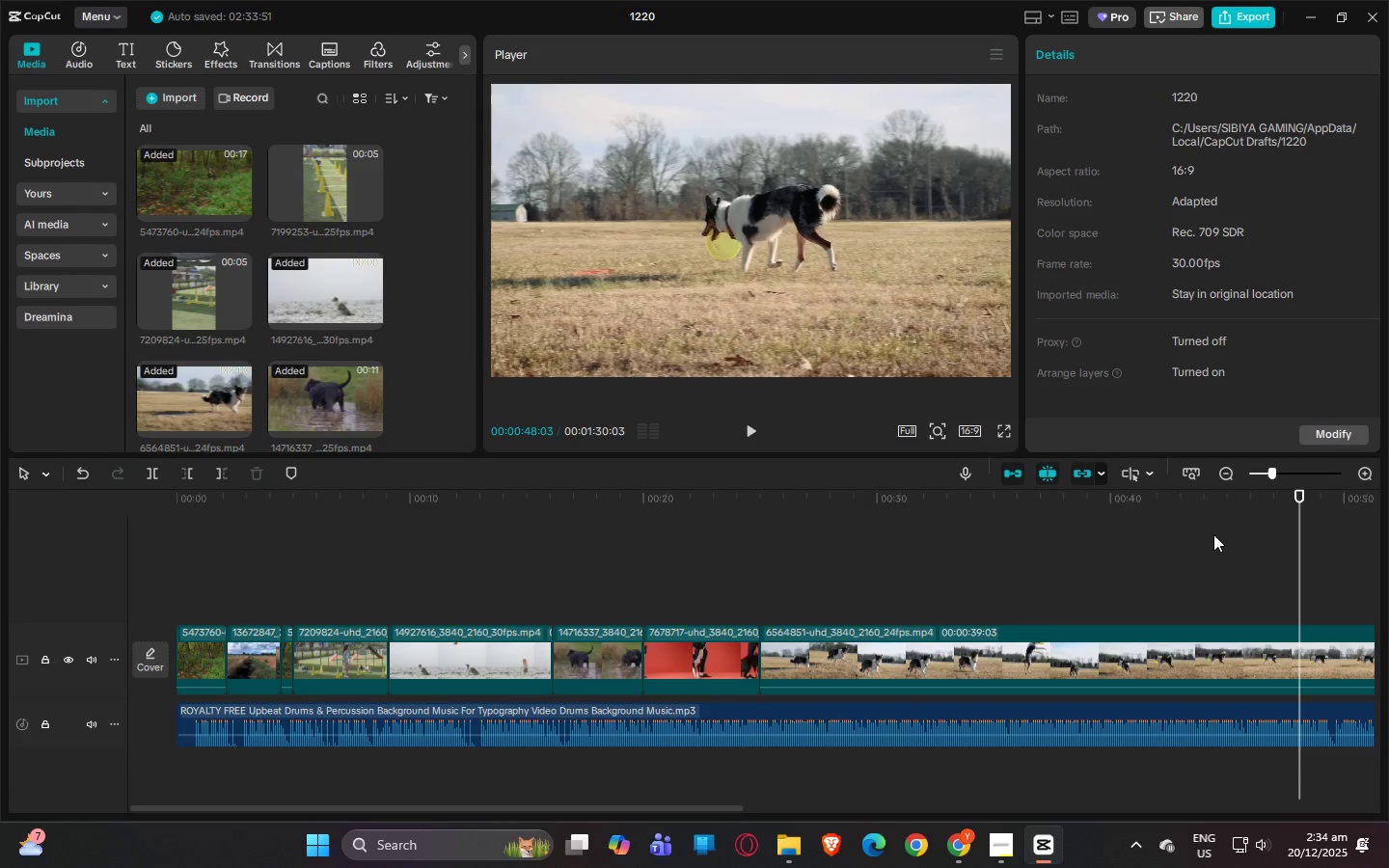 
left_click_drag(start_coordinate=[1212, 534], to_coordinate=[1174, 533])
 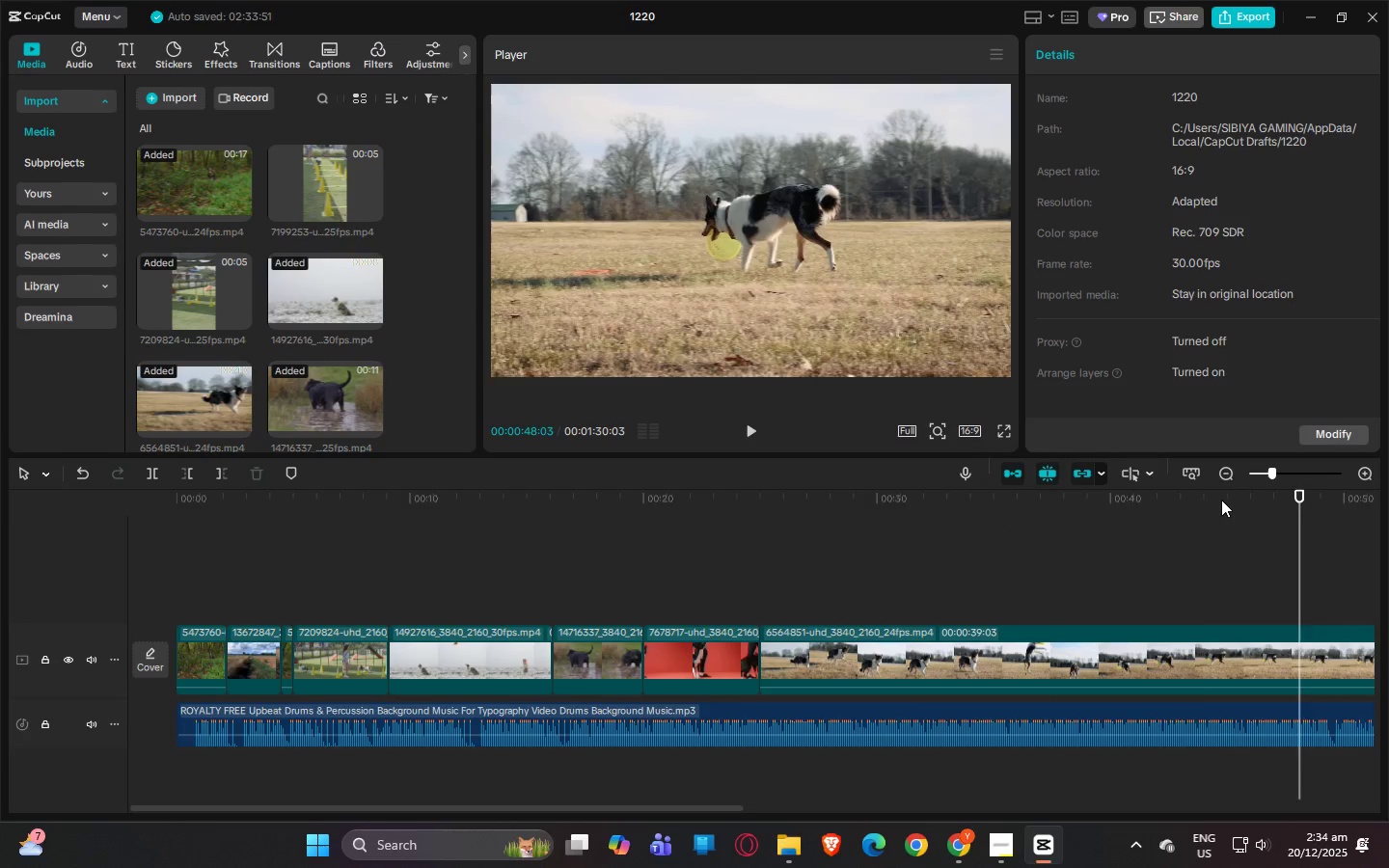 
left_click_drag(start_coordinate=[1221, 500], to_coordinate=[1163, 494])
 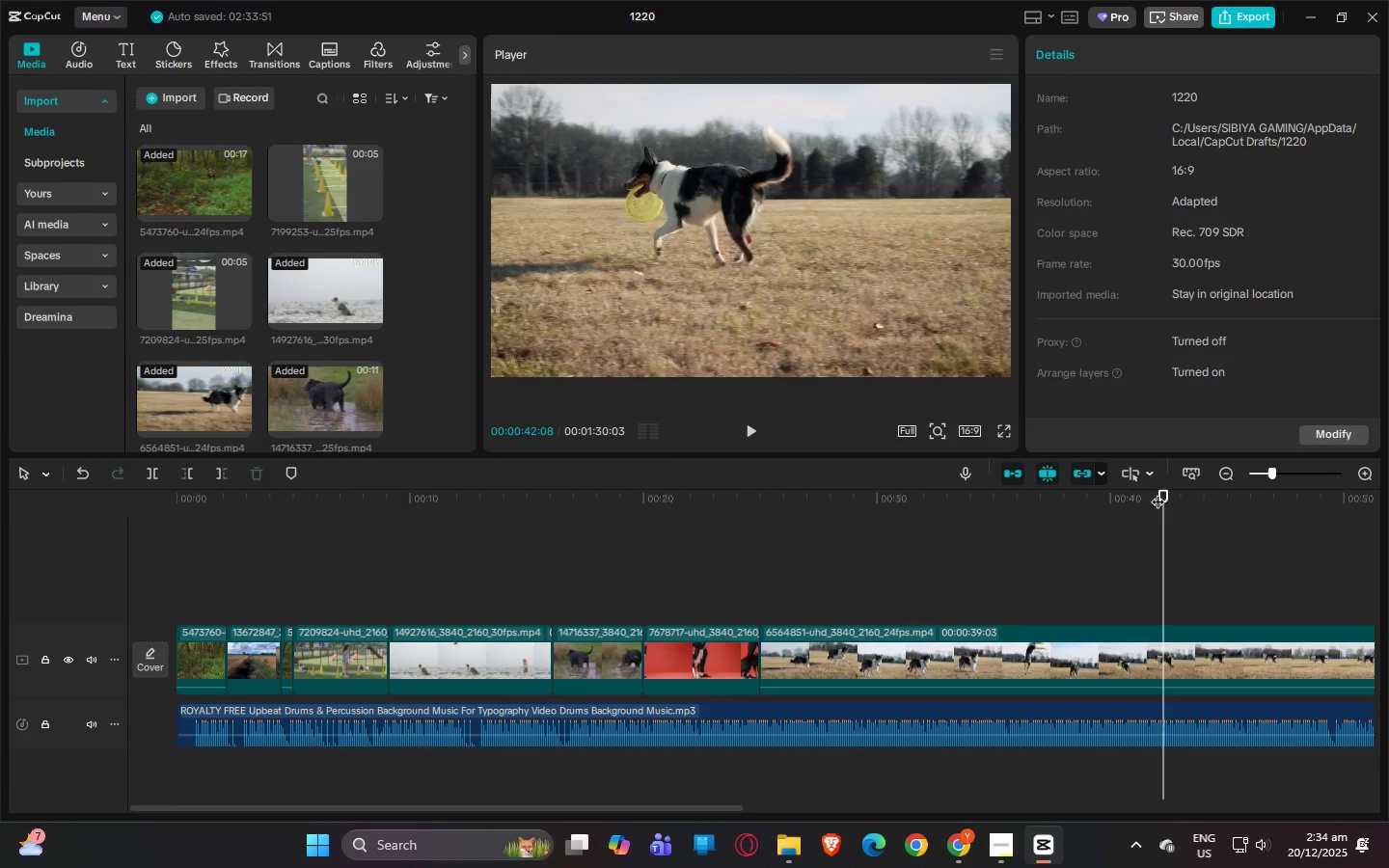 
left_click_drag(start_coordinate=[1157, 492], to_coordinate=[1063, 492])
 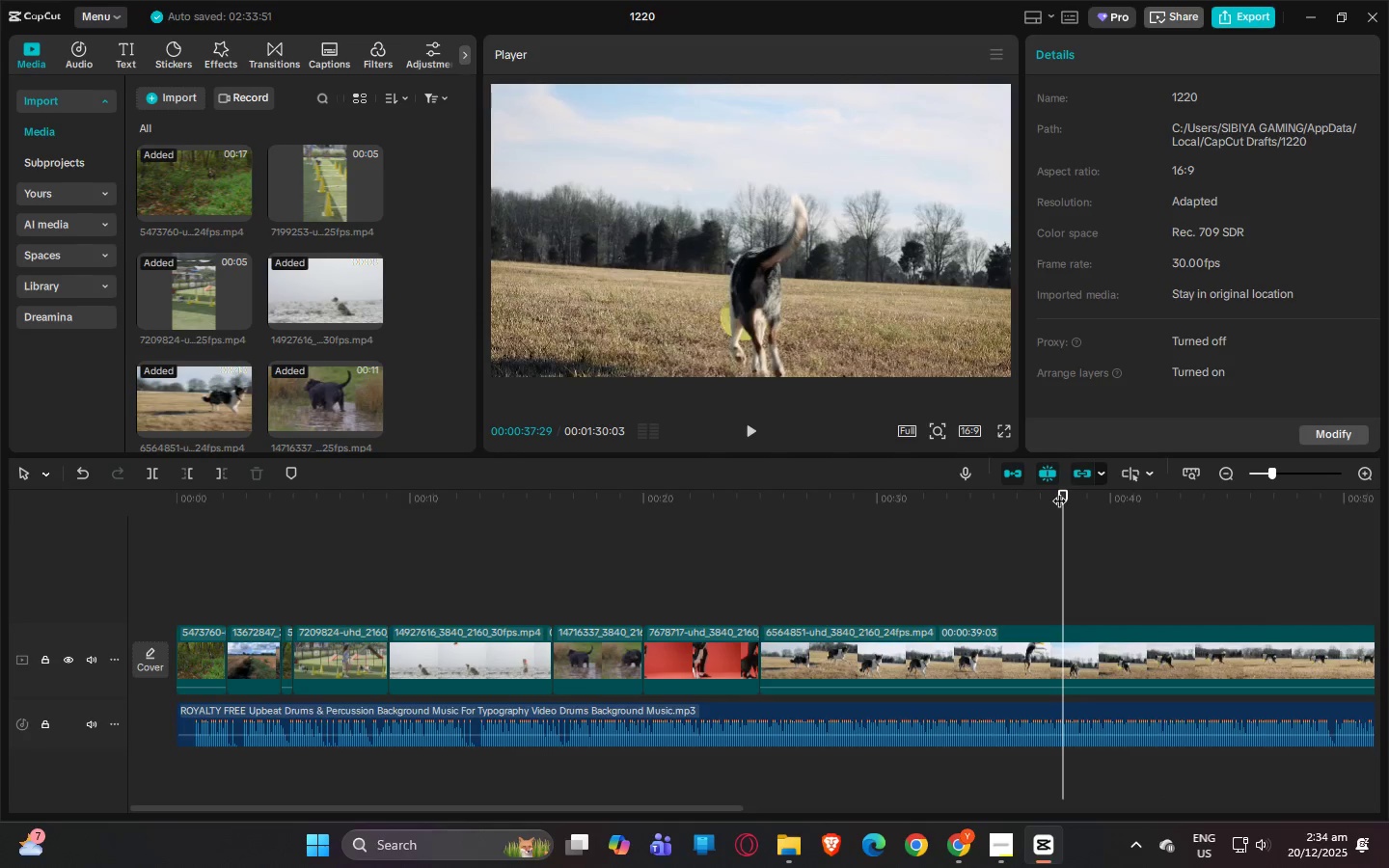 
left_click_drag(start_coordinate=[1059, 491], to_coordinate=[1043, 491])
 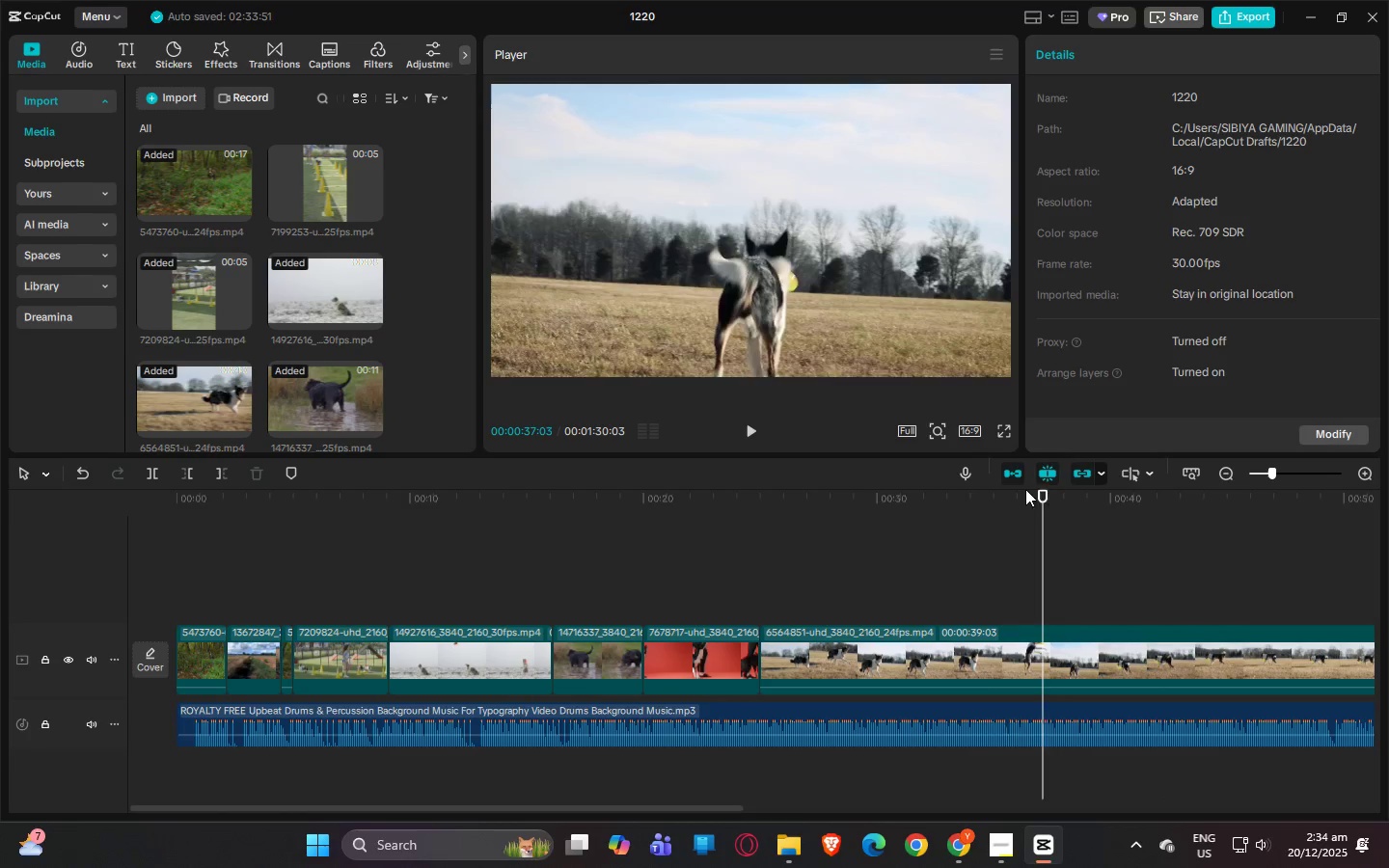 
left_click_drag(start_coordinate=[1030, 489], to_coordinate=[978, 485])
 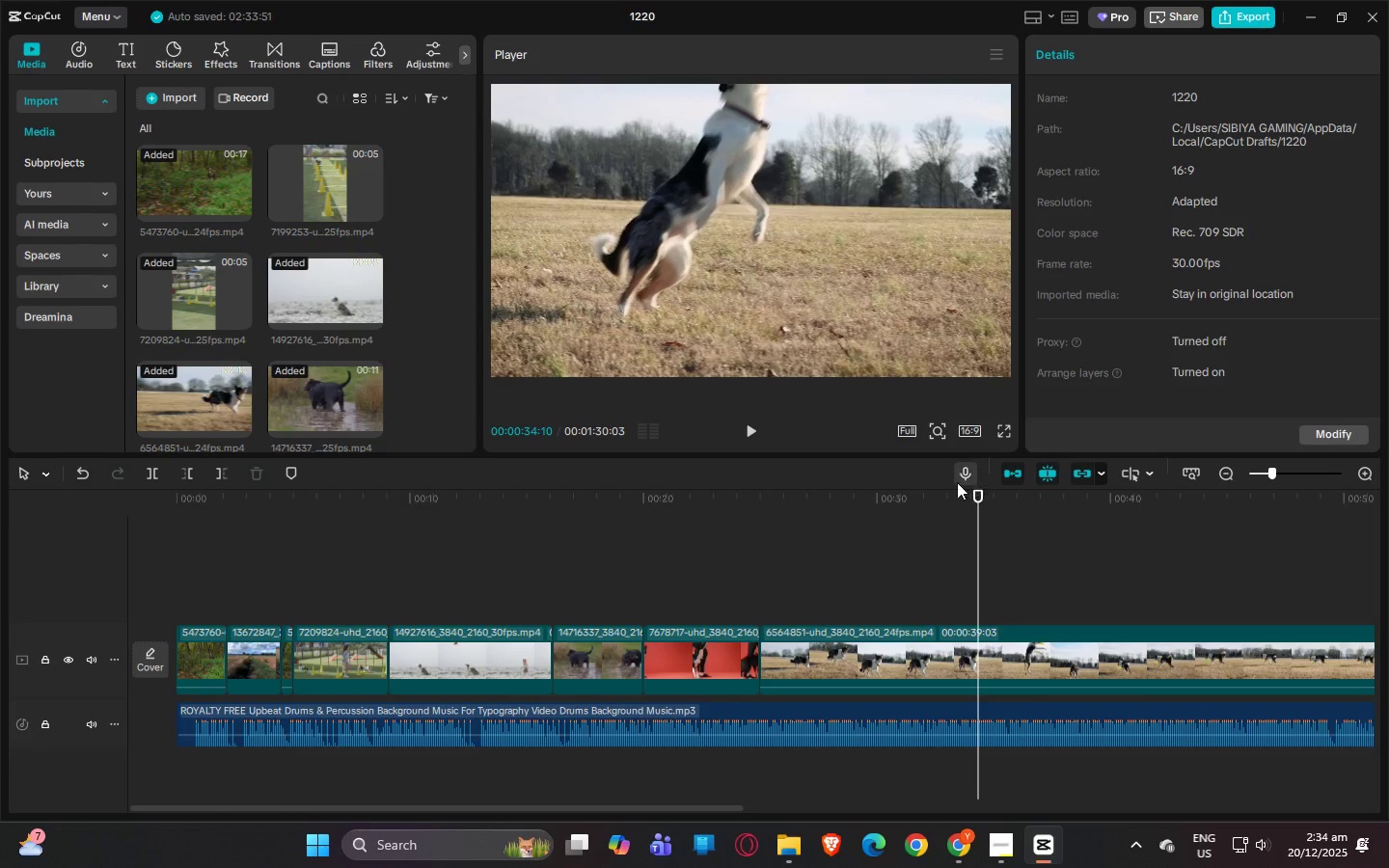 
left_click_drag(start_coordinate=[942, 482], to_coordinate=[935, 482])
 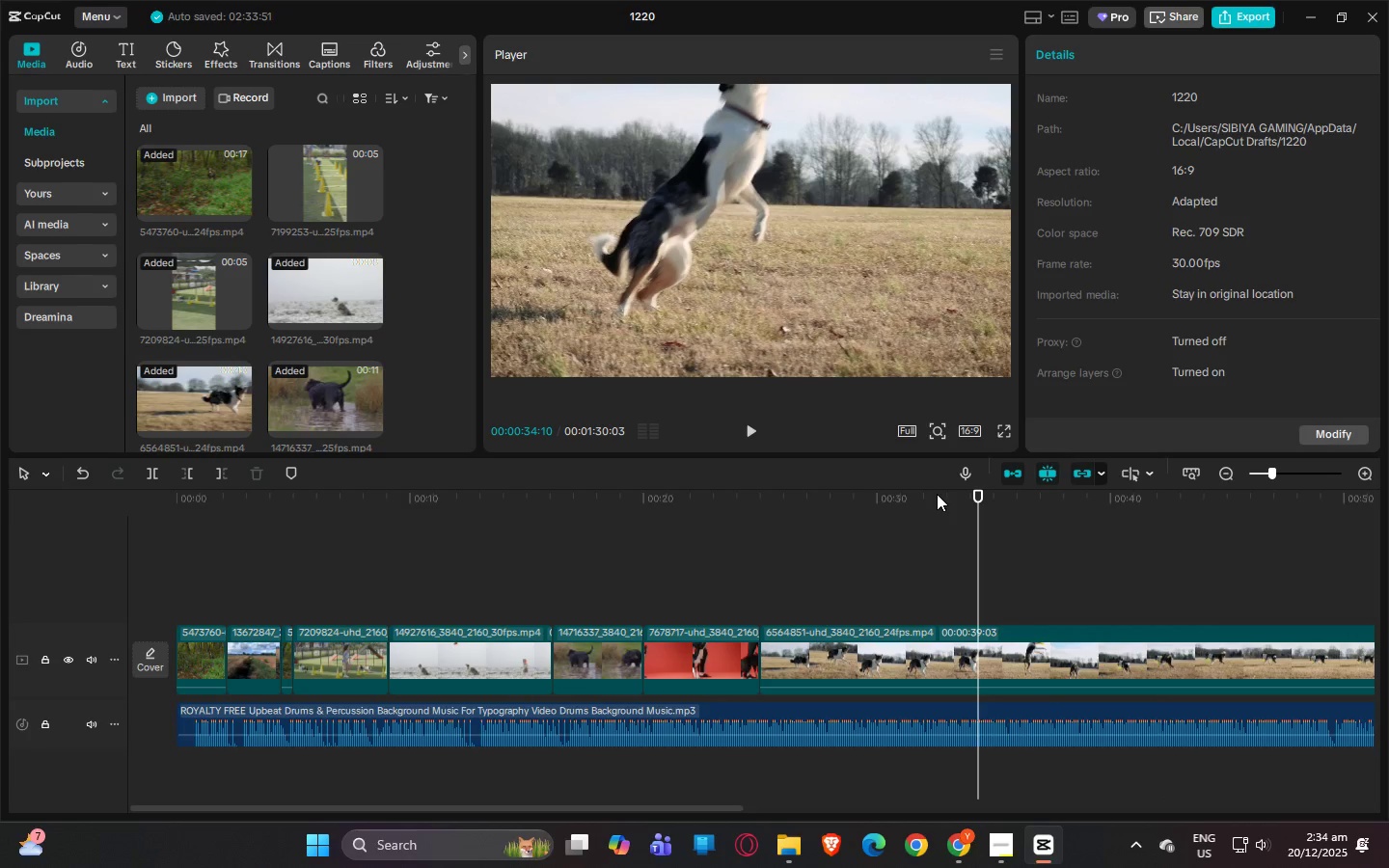 
left_click([957, 646])
 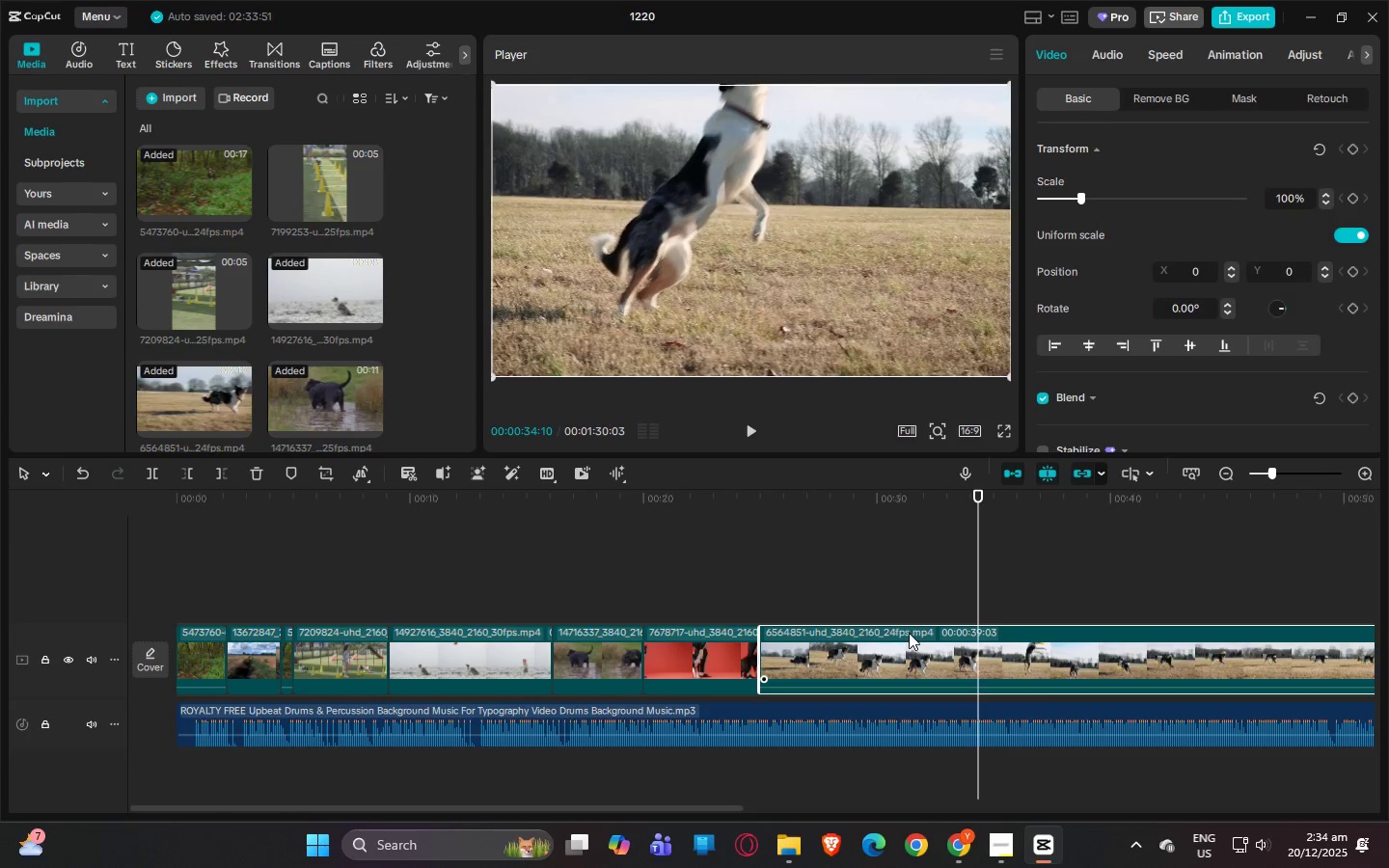 
key(Delete)
 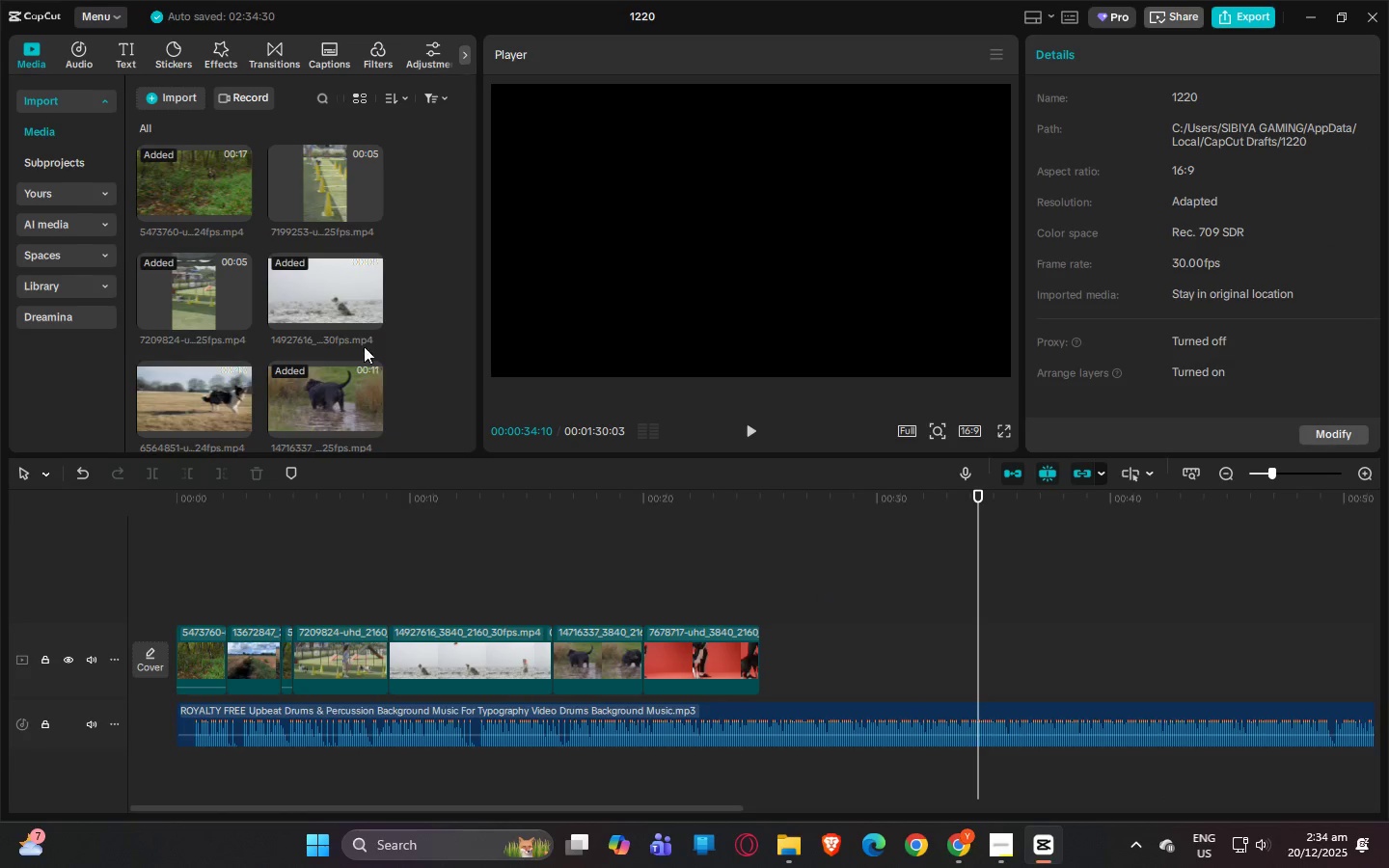 
scroll: coordinate [438, 319], scroll_direction: down, amount: 5.0
 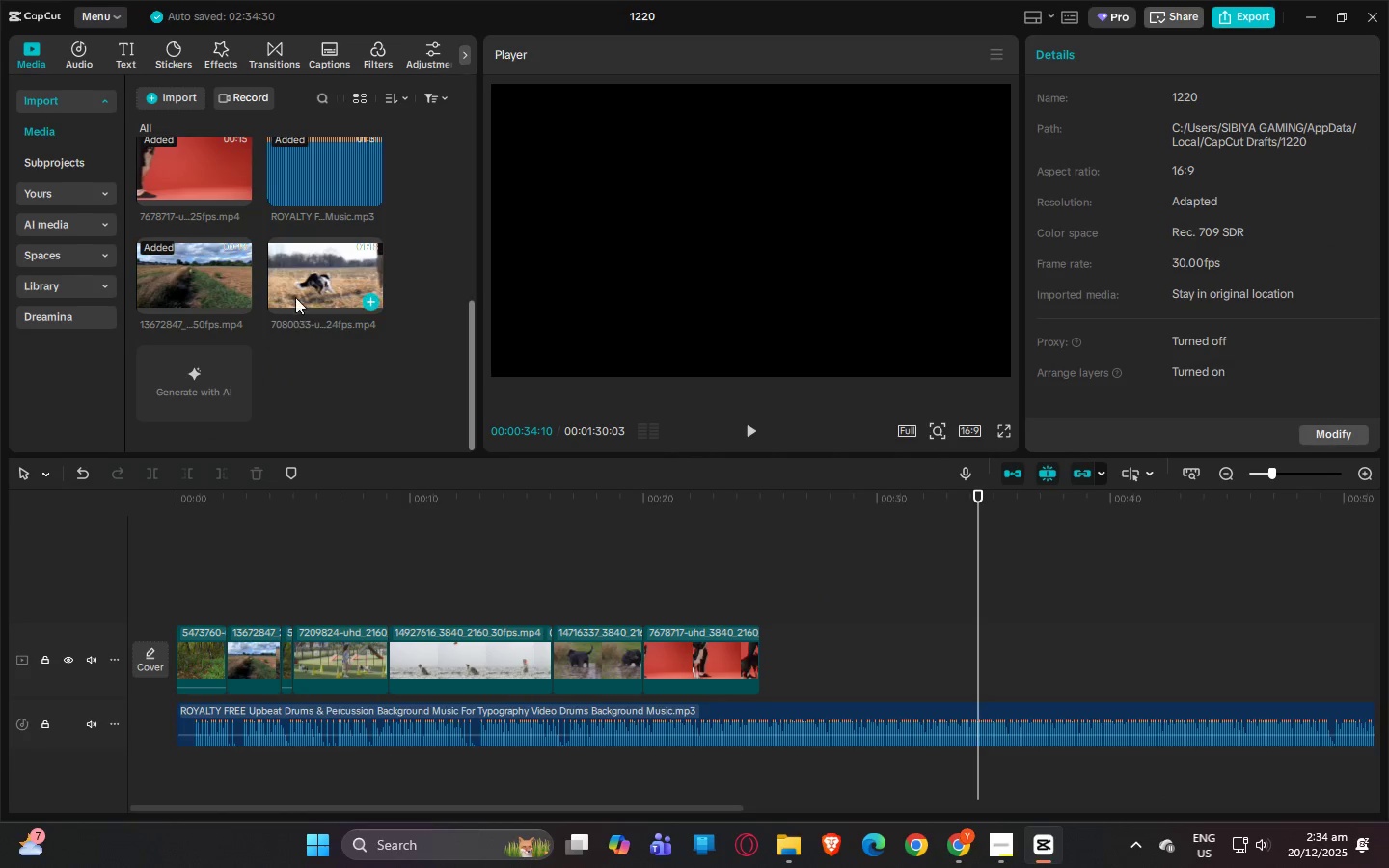 
left_click_drag(start_coordinate=[299, 290], to_coordinate=[769, 646])
 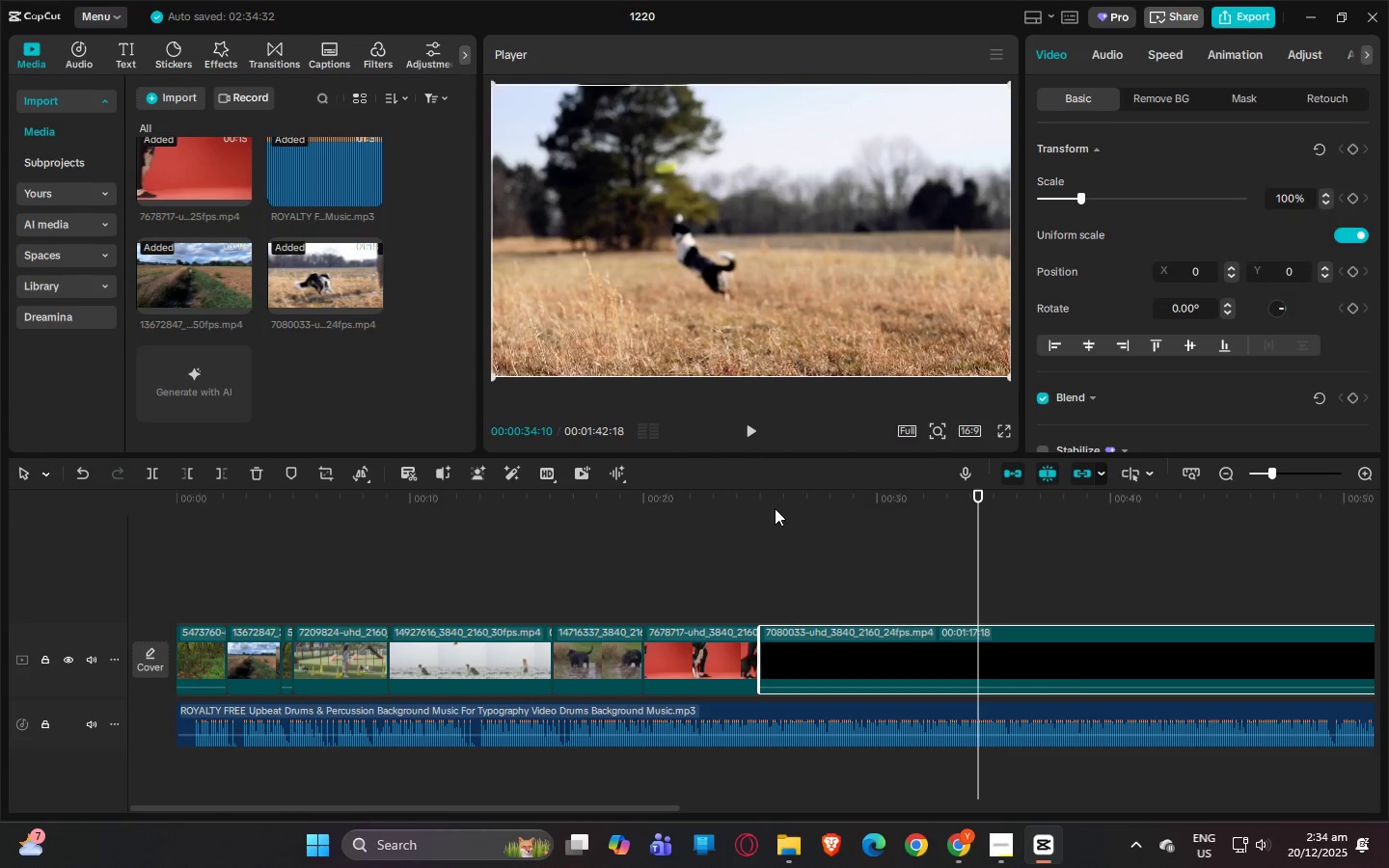 
left_click([763, 500])
 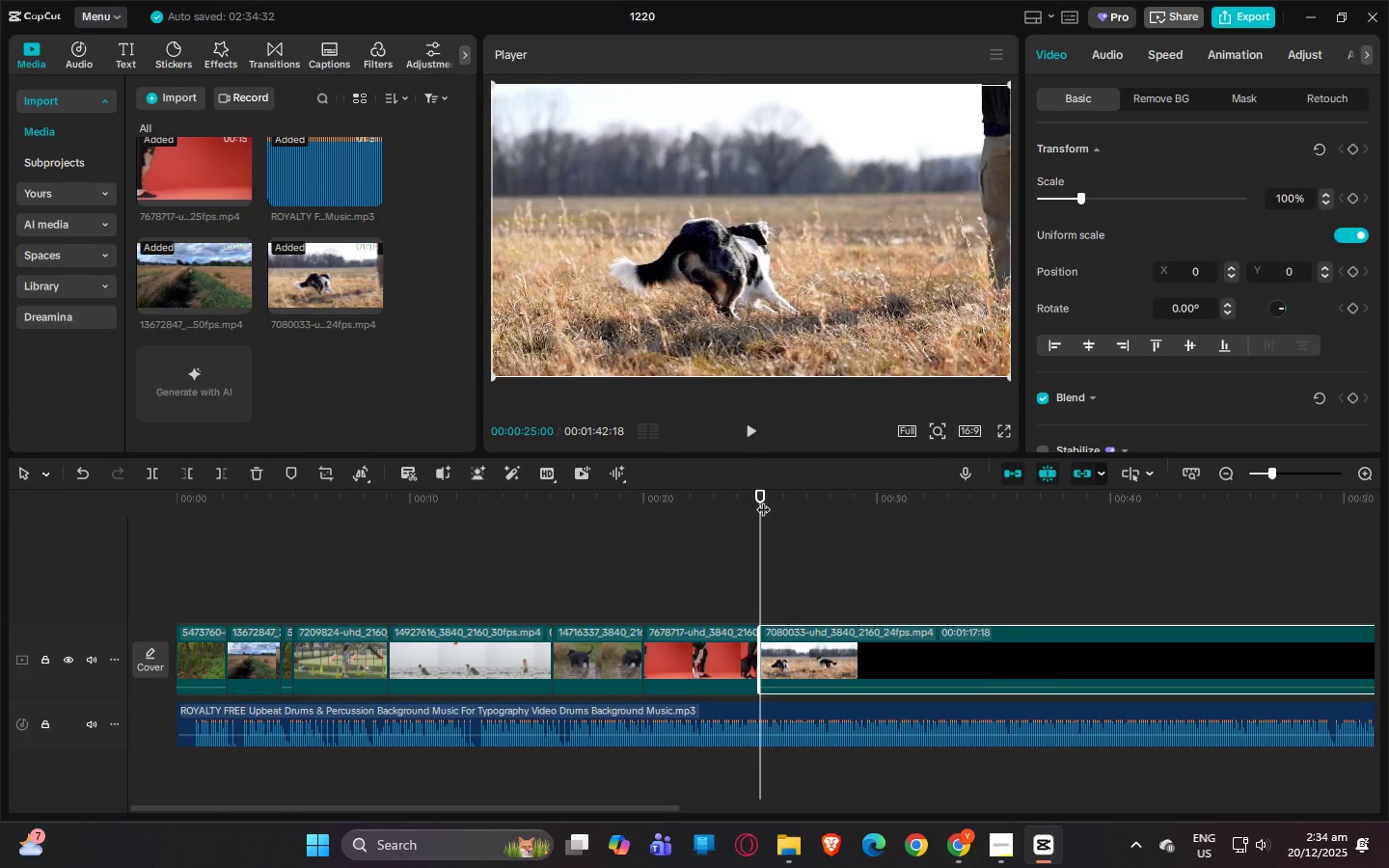 
key(Space)
 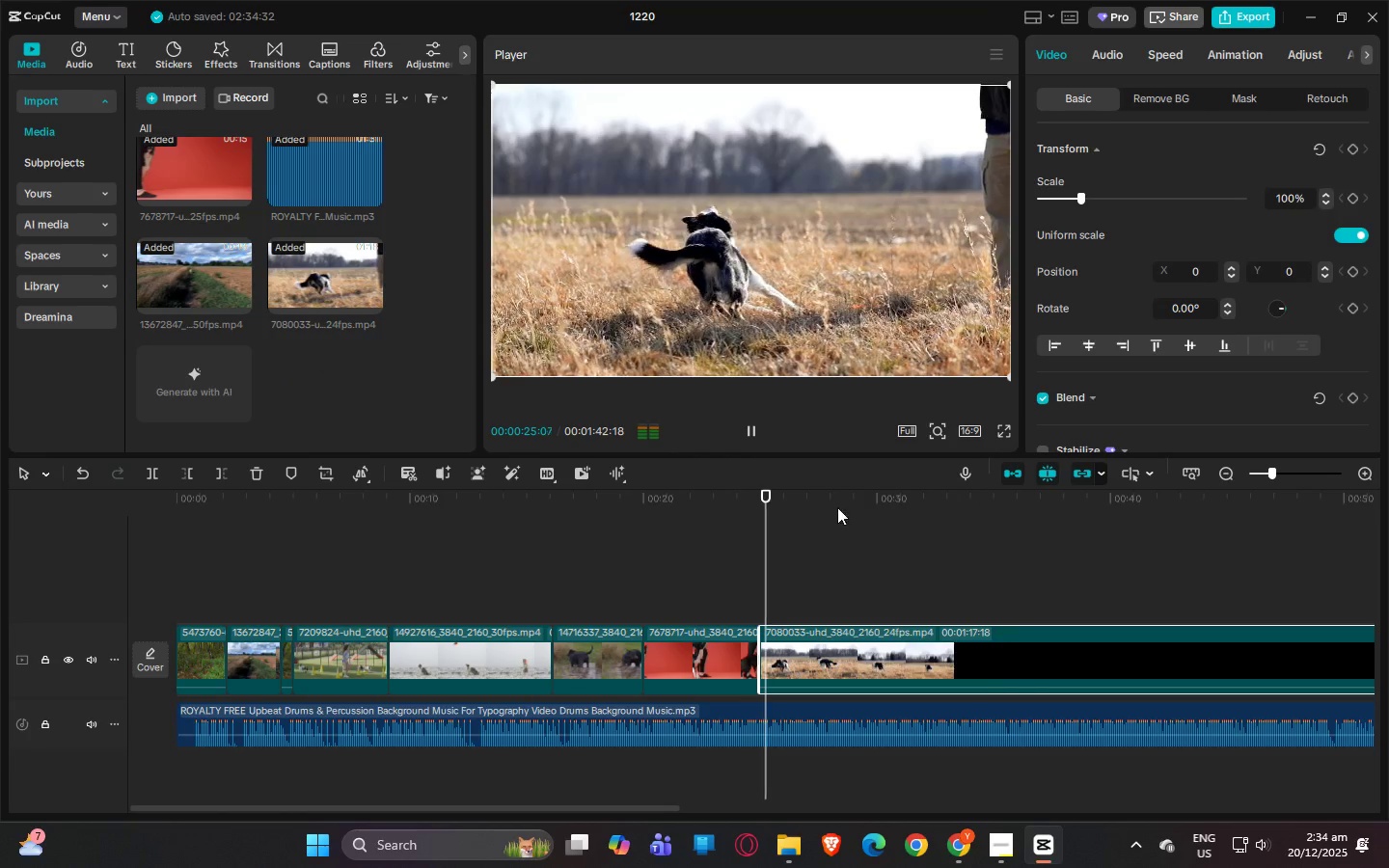 
left_click_drag(start_coordinate=[867, 505], to_coordinate=[1023, 504])
 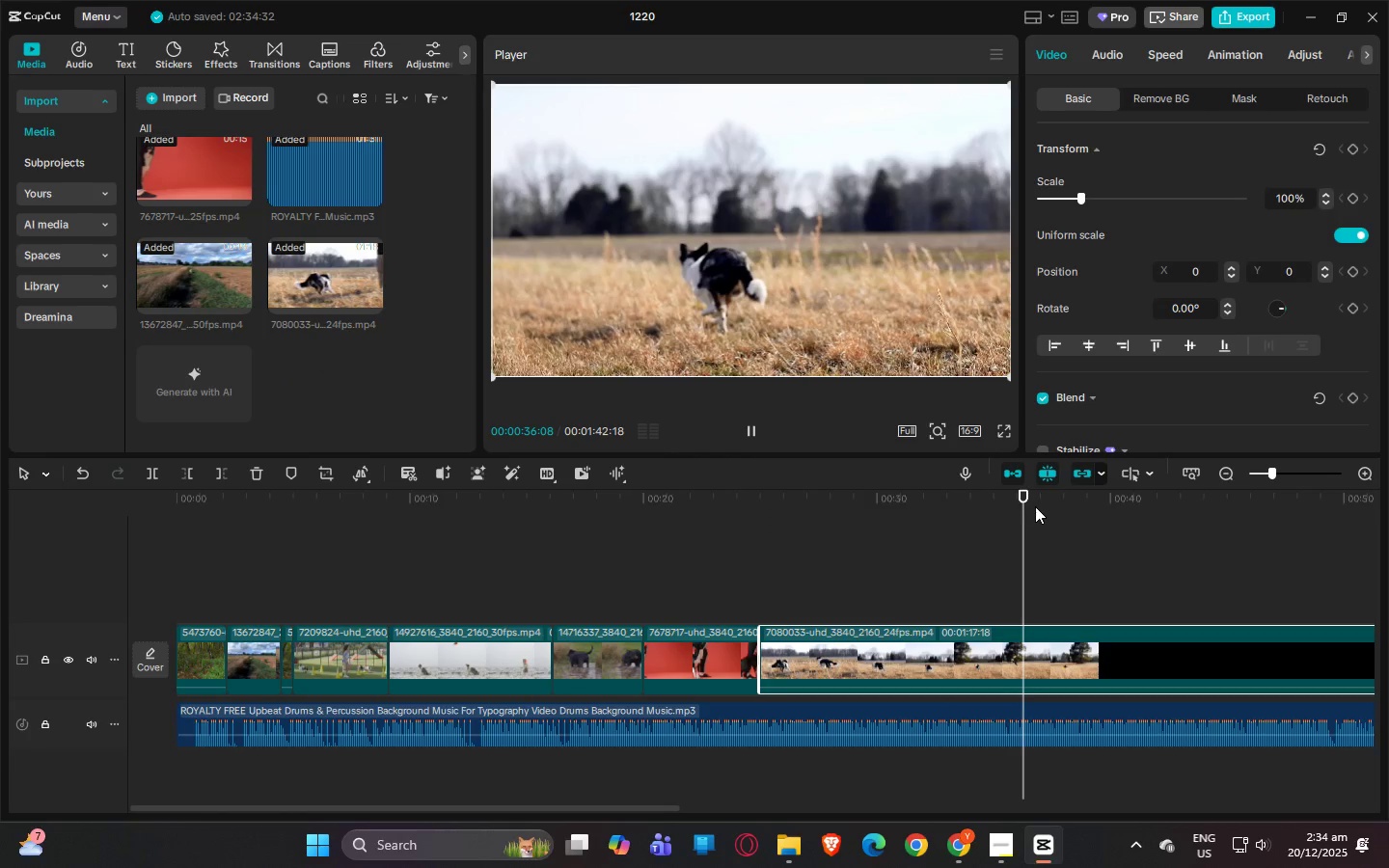 
key(Space)
 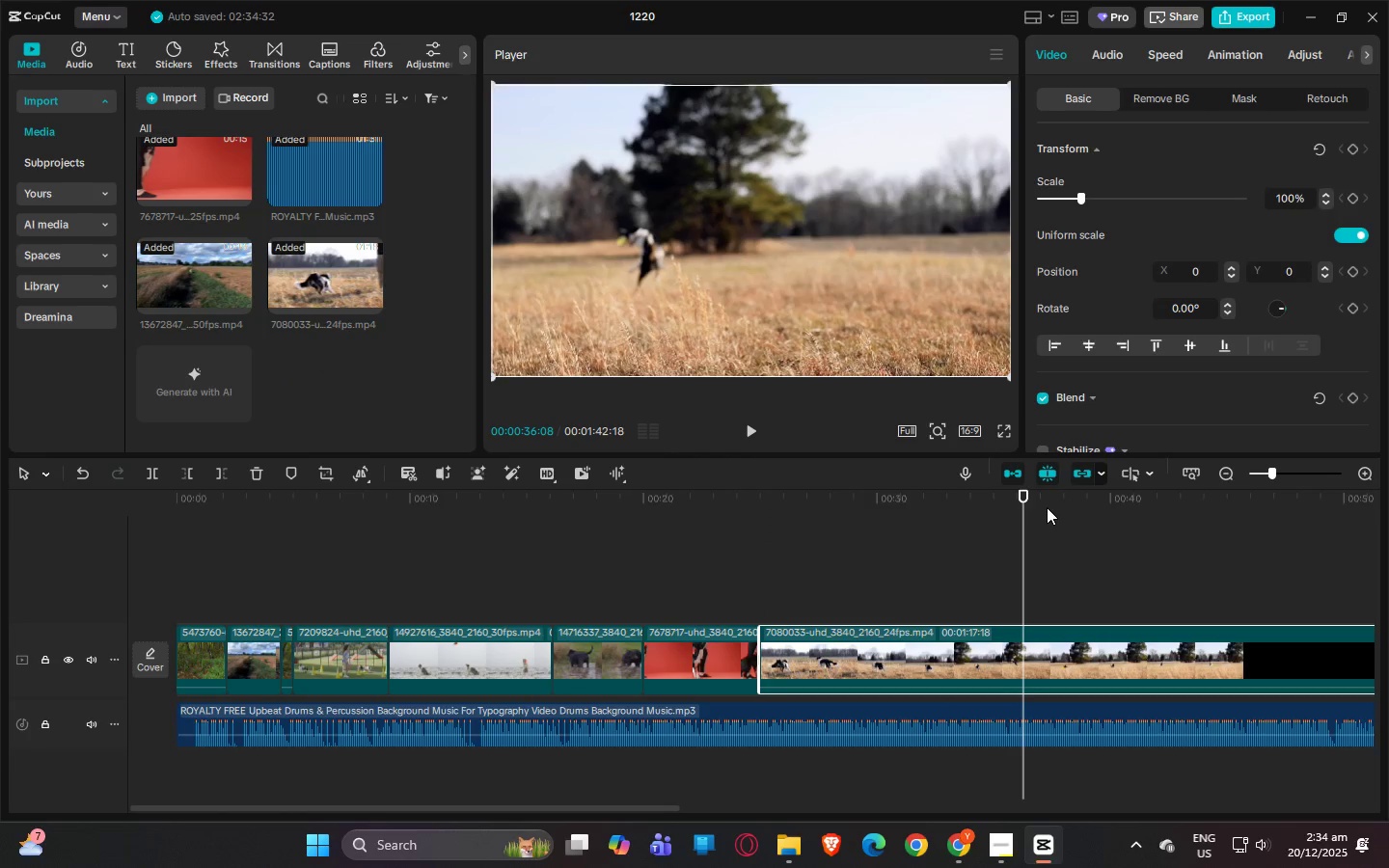 
key(Space)
 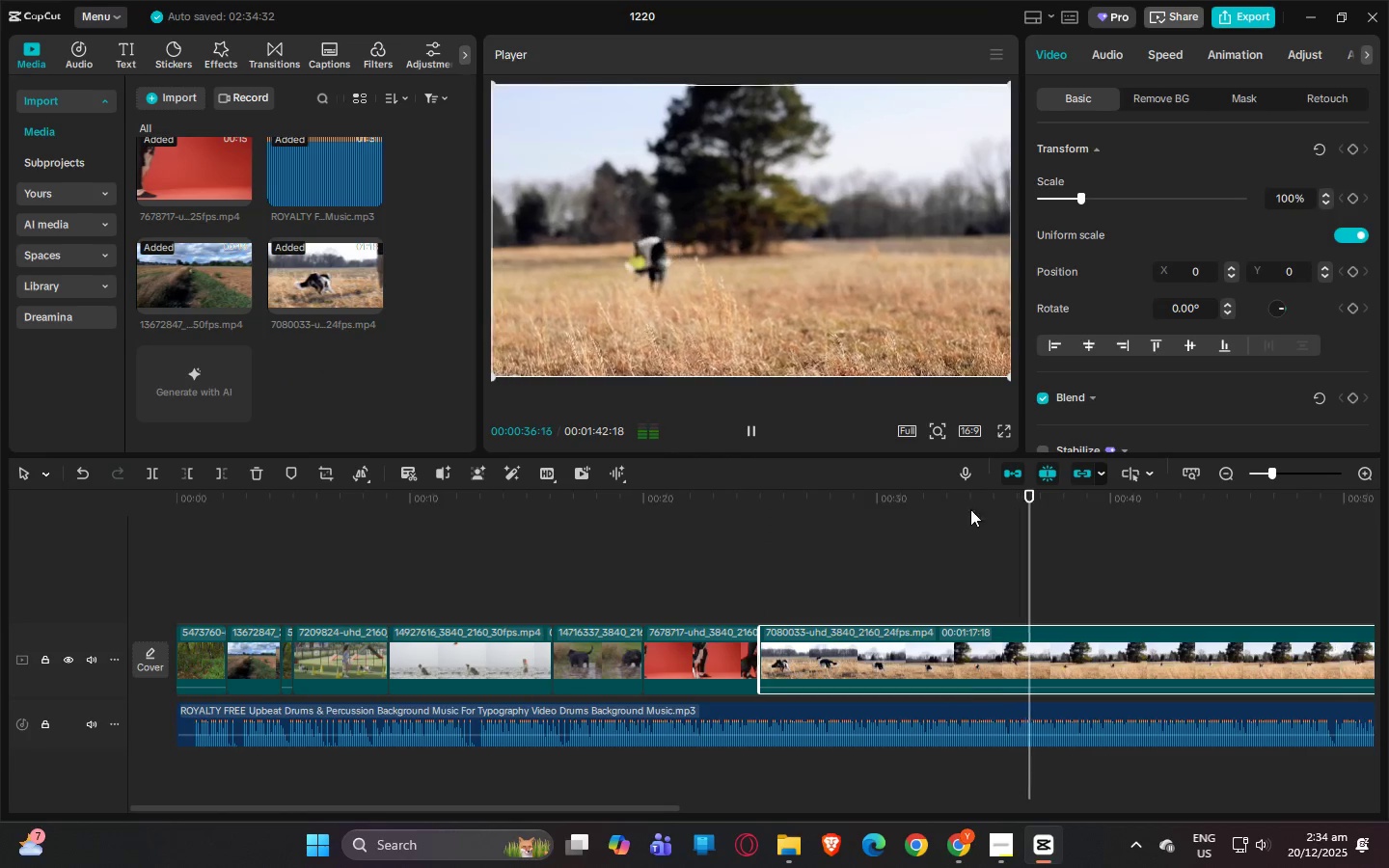 
left_click_drag(start_coordinate=[969, 509], to_coordinate=[958, 508])
 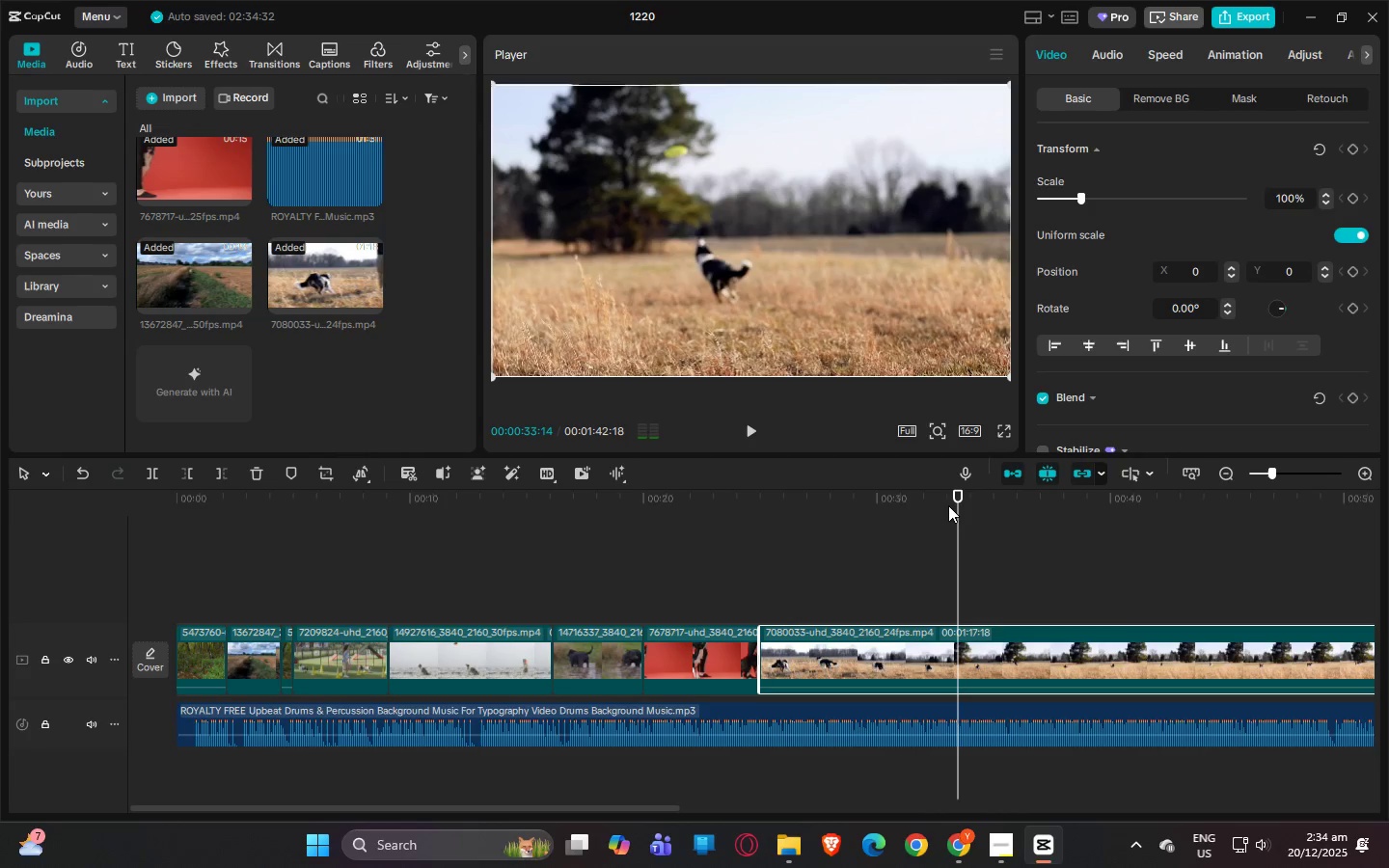 
left_click([942, 504])
 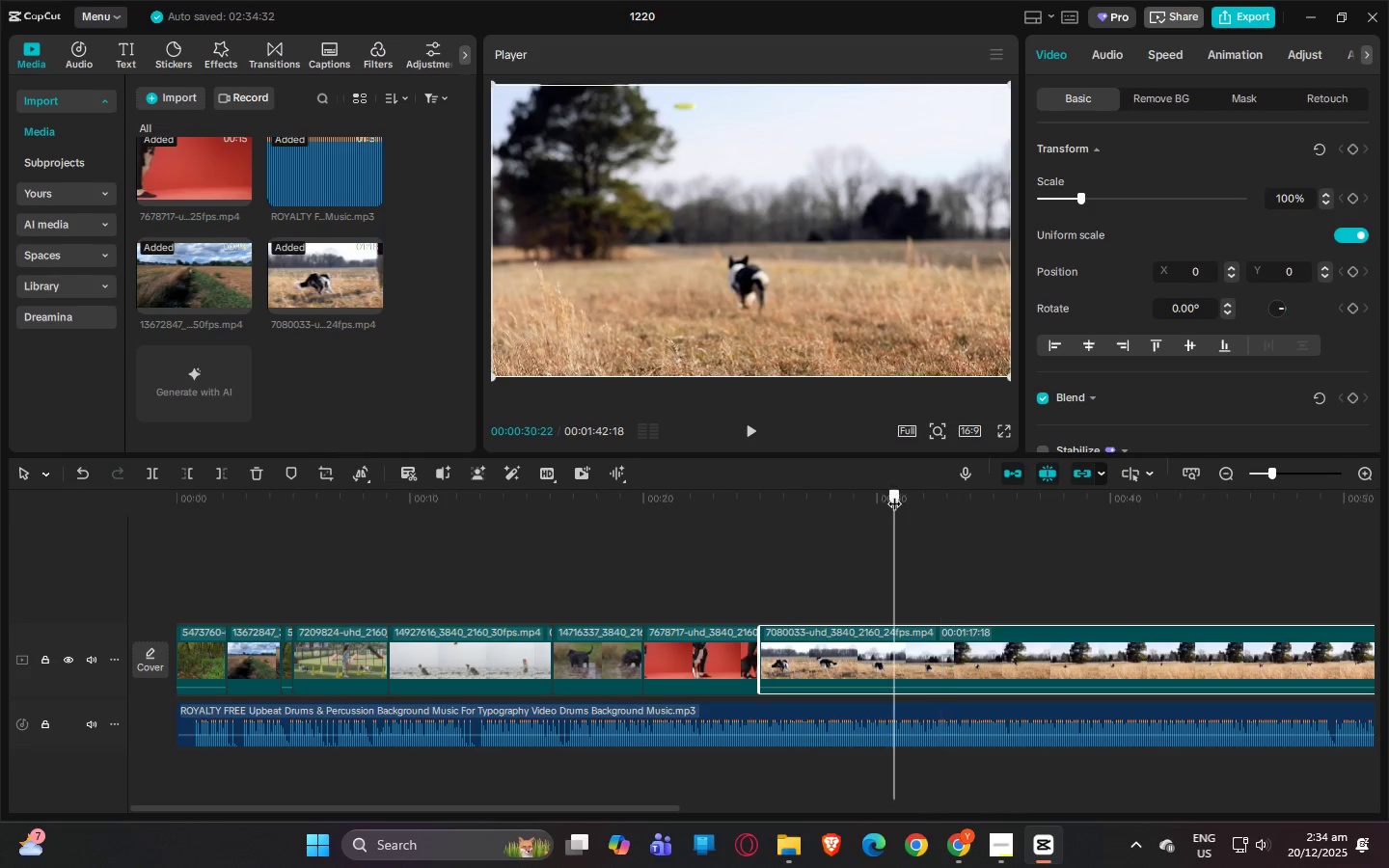 
key(Space)
 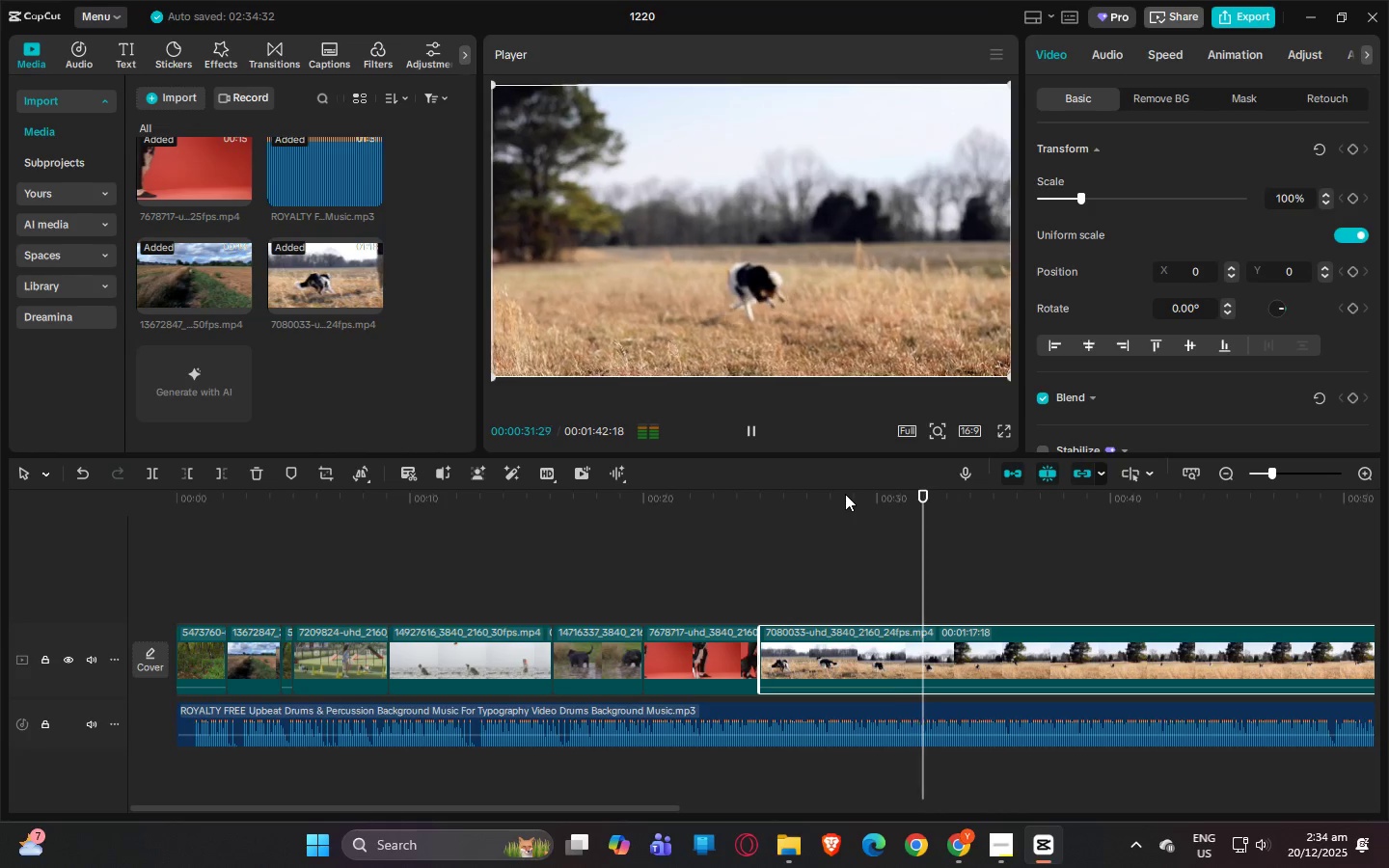 
key(Space)
 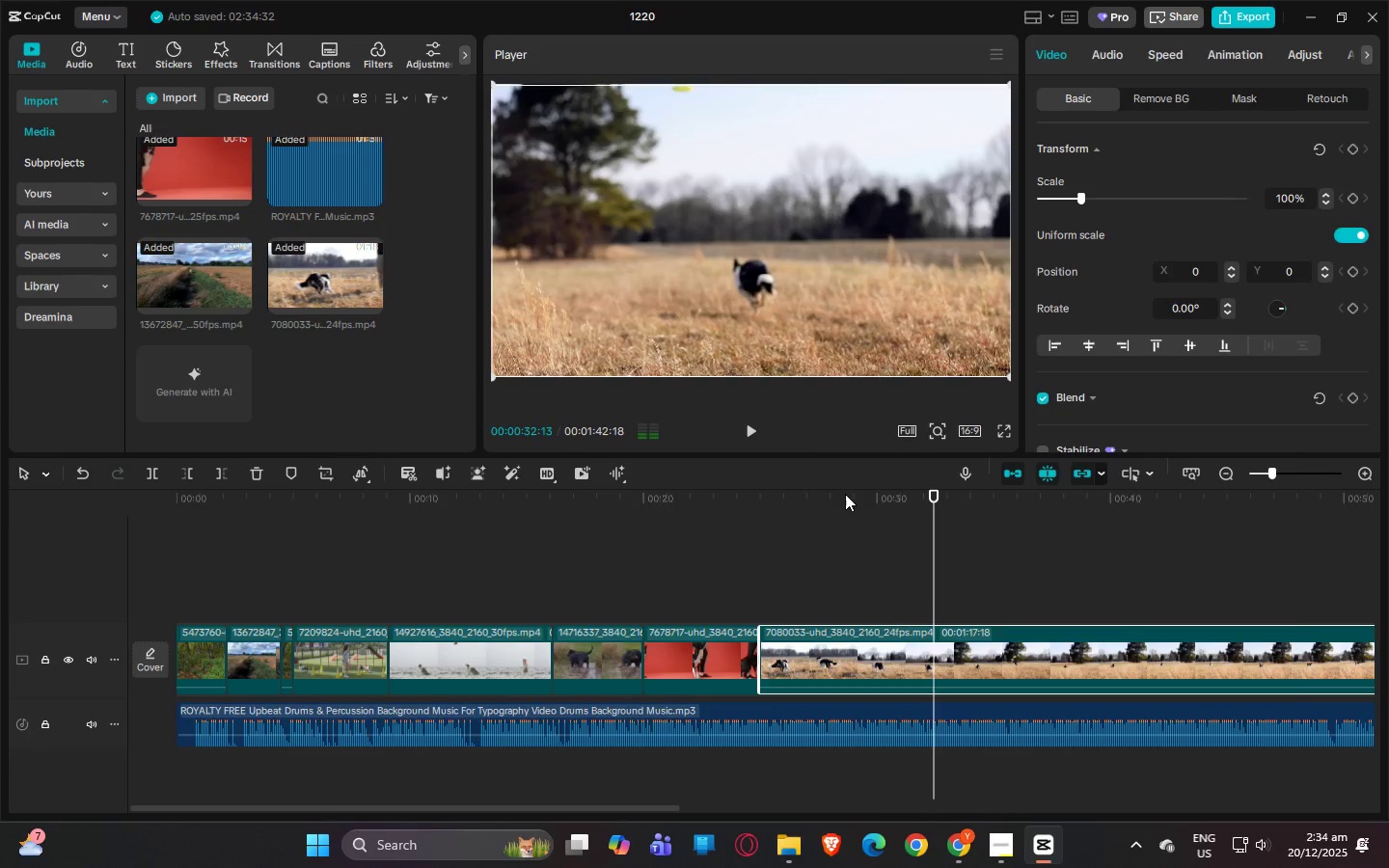 
key(Alt+AltLeft)
 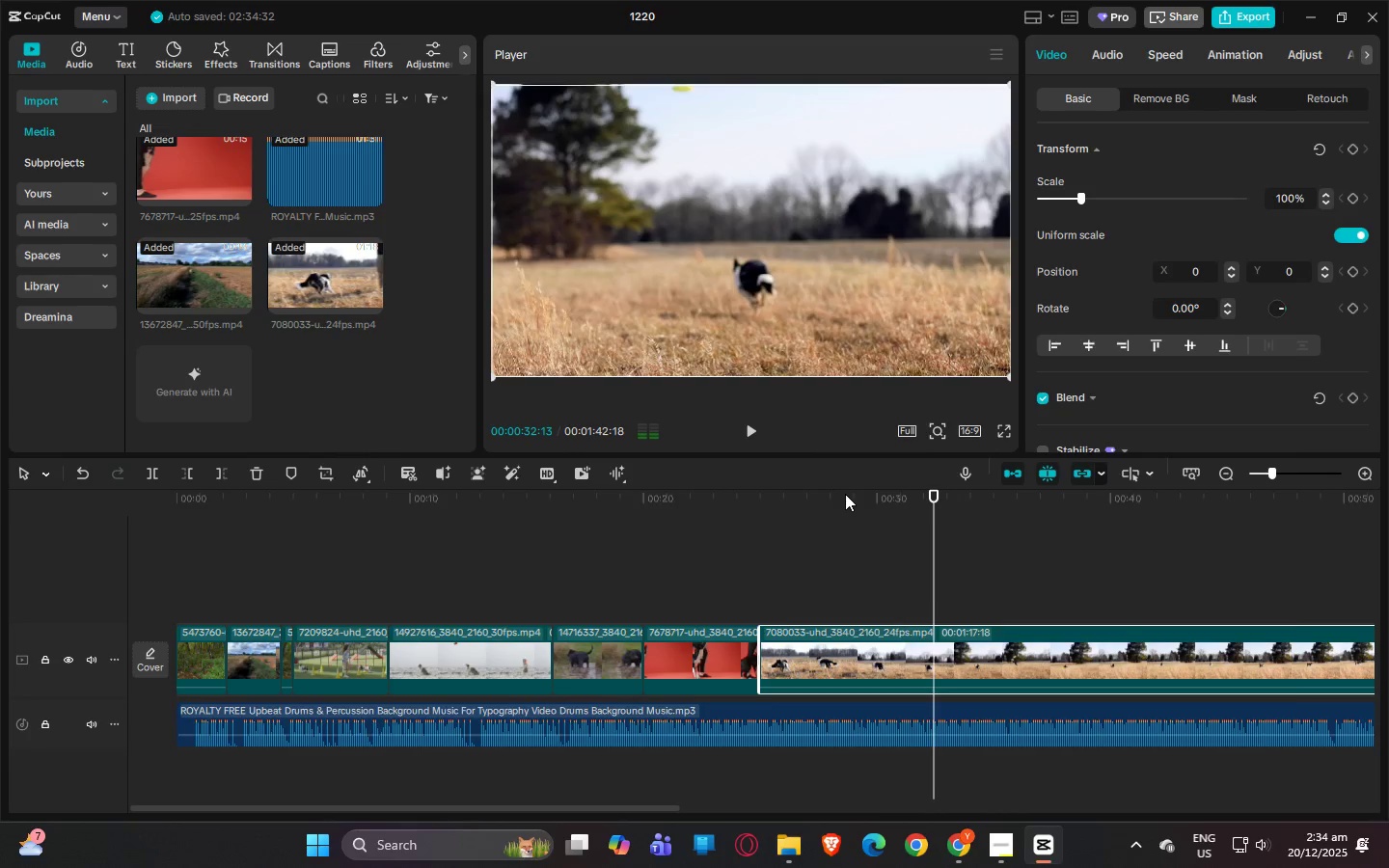 
key(Alt+Tab)
 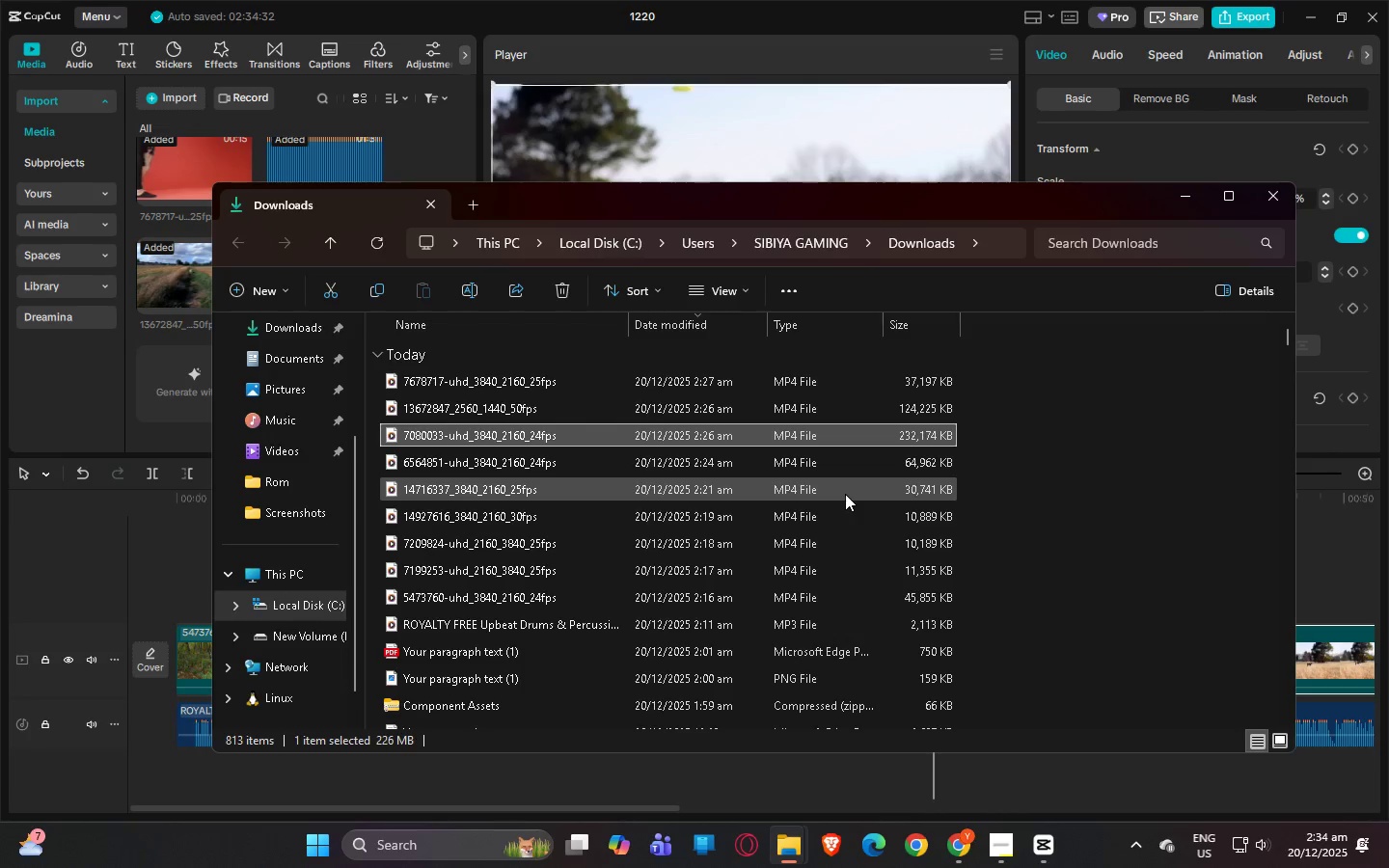 
key(Alt+AltLeft)
 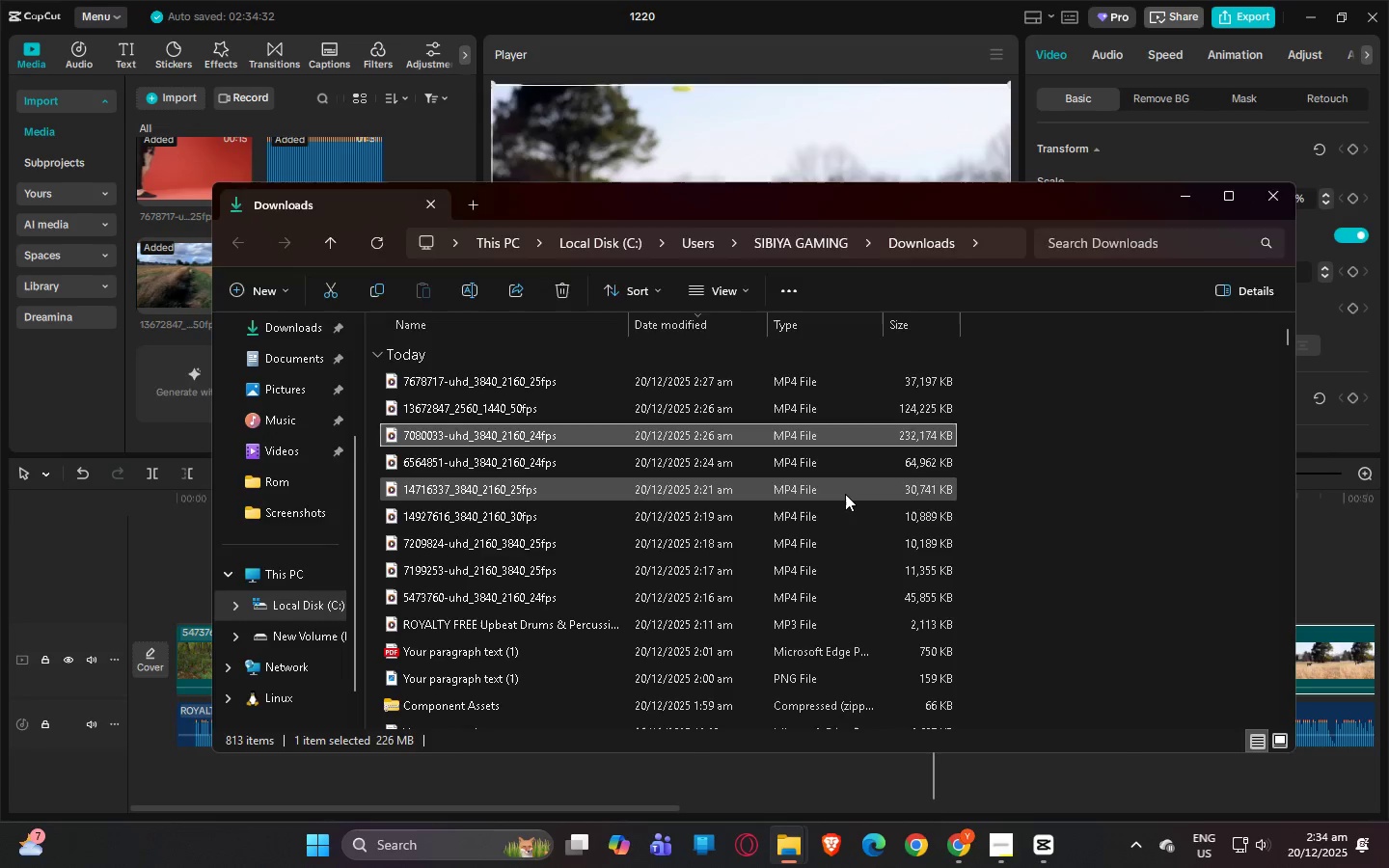 
key(Alt+Tab)
 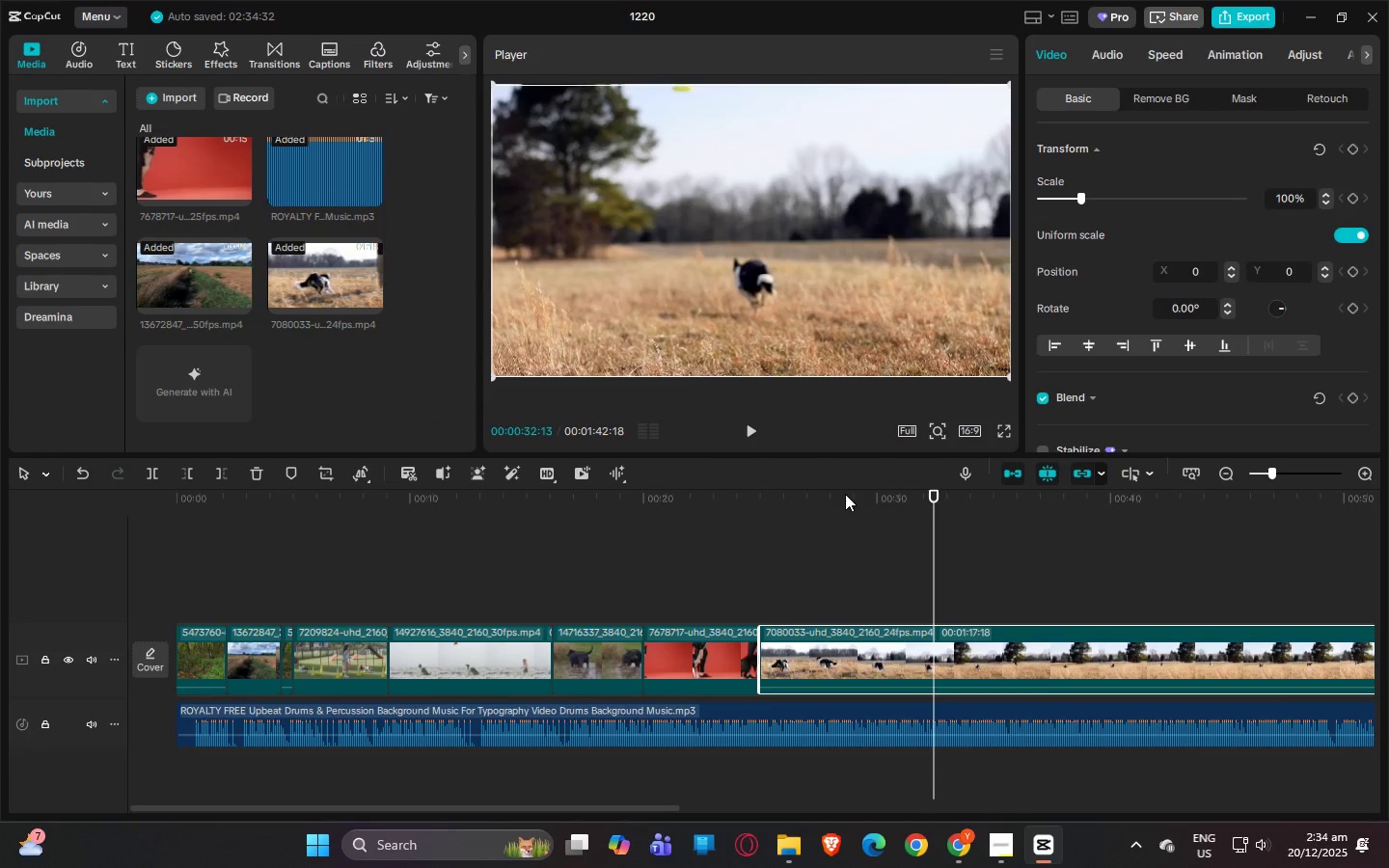 
key(Alt+AltLeft)
 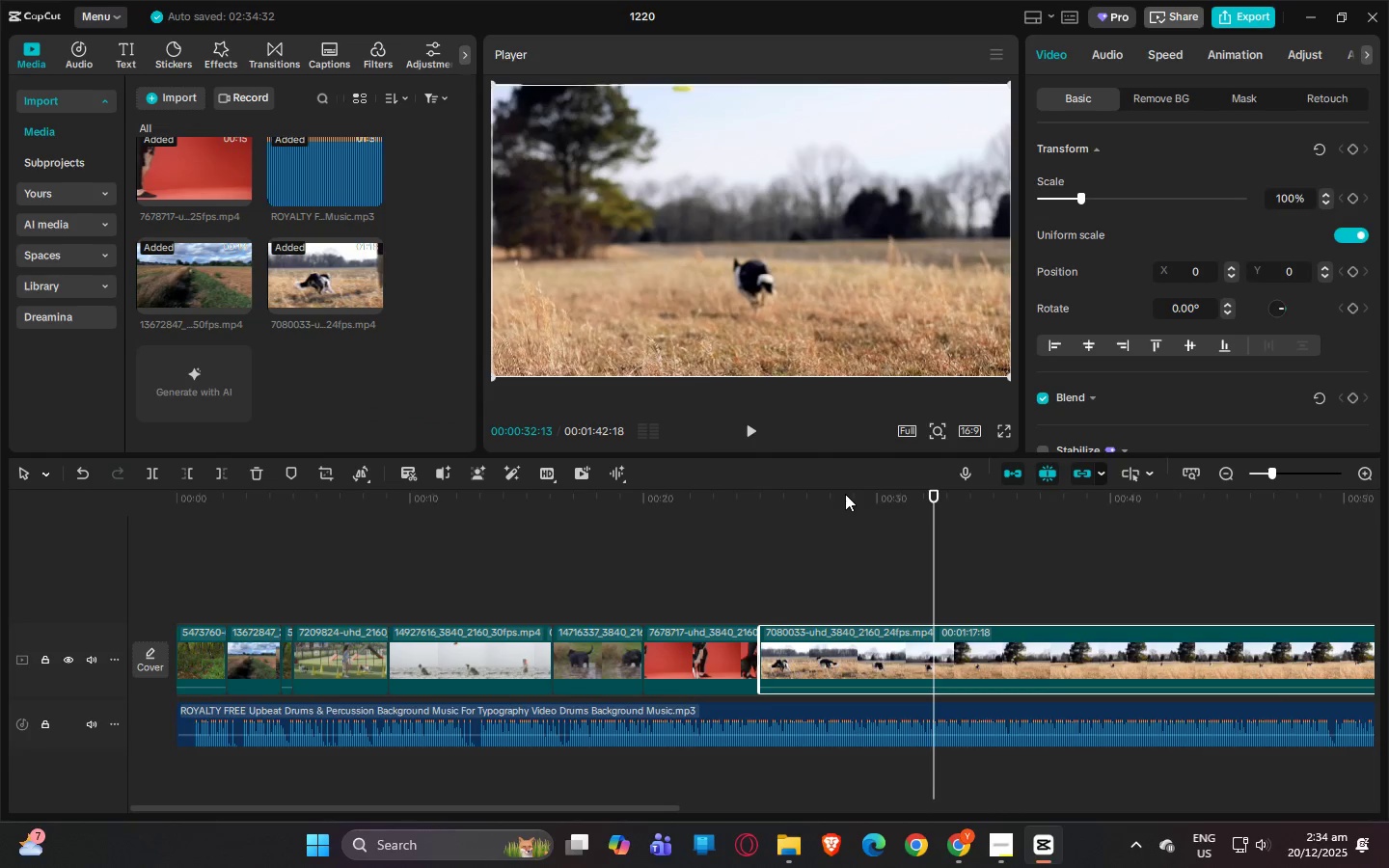 
key(Alt+Tab)
 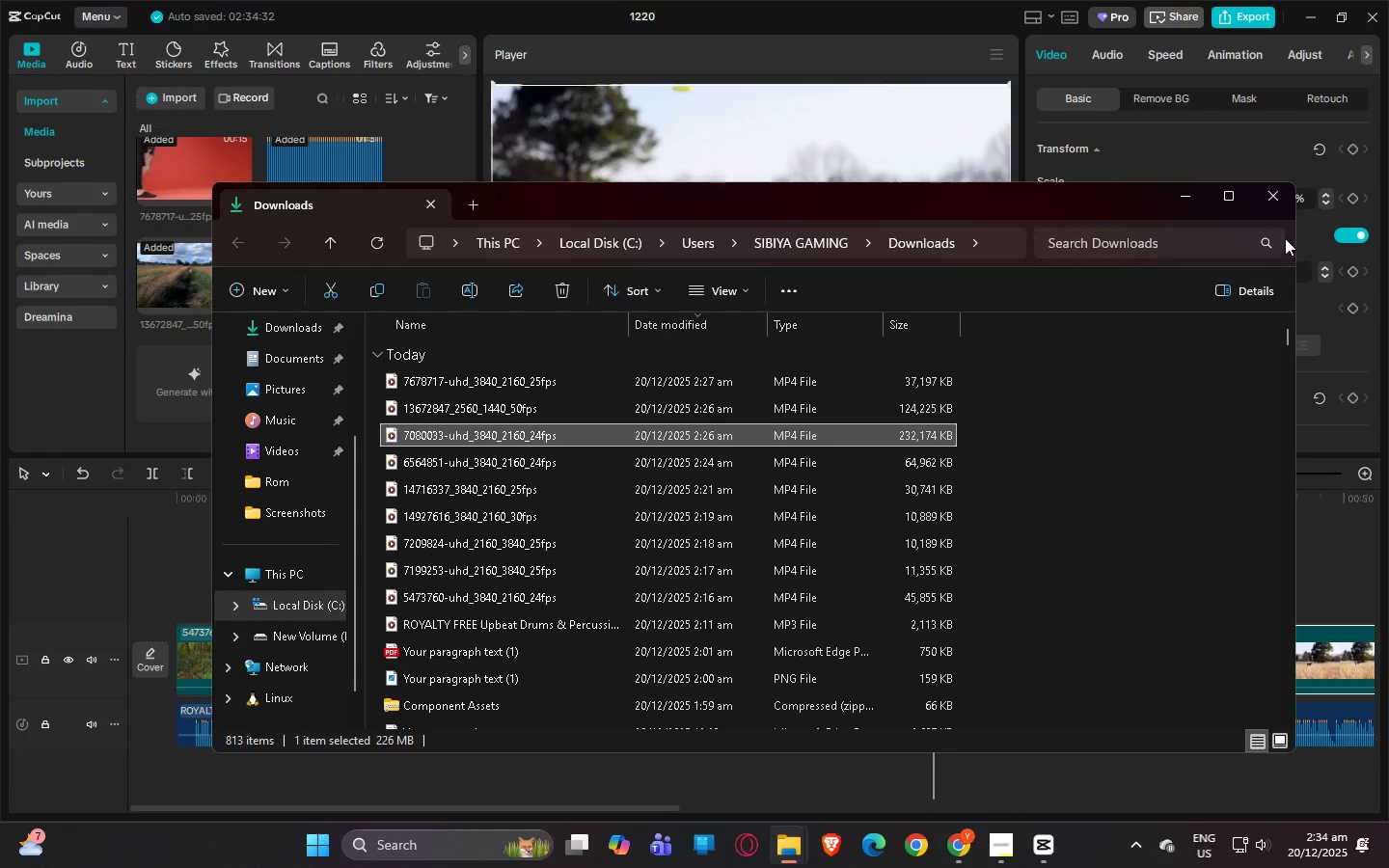 
left_click([1278, 204])
 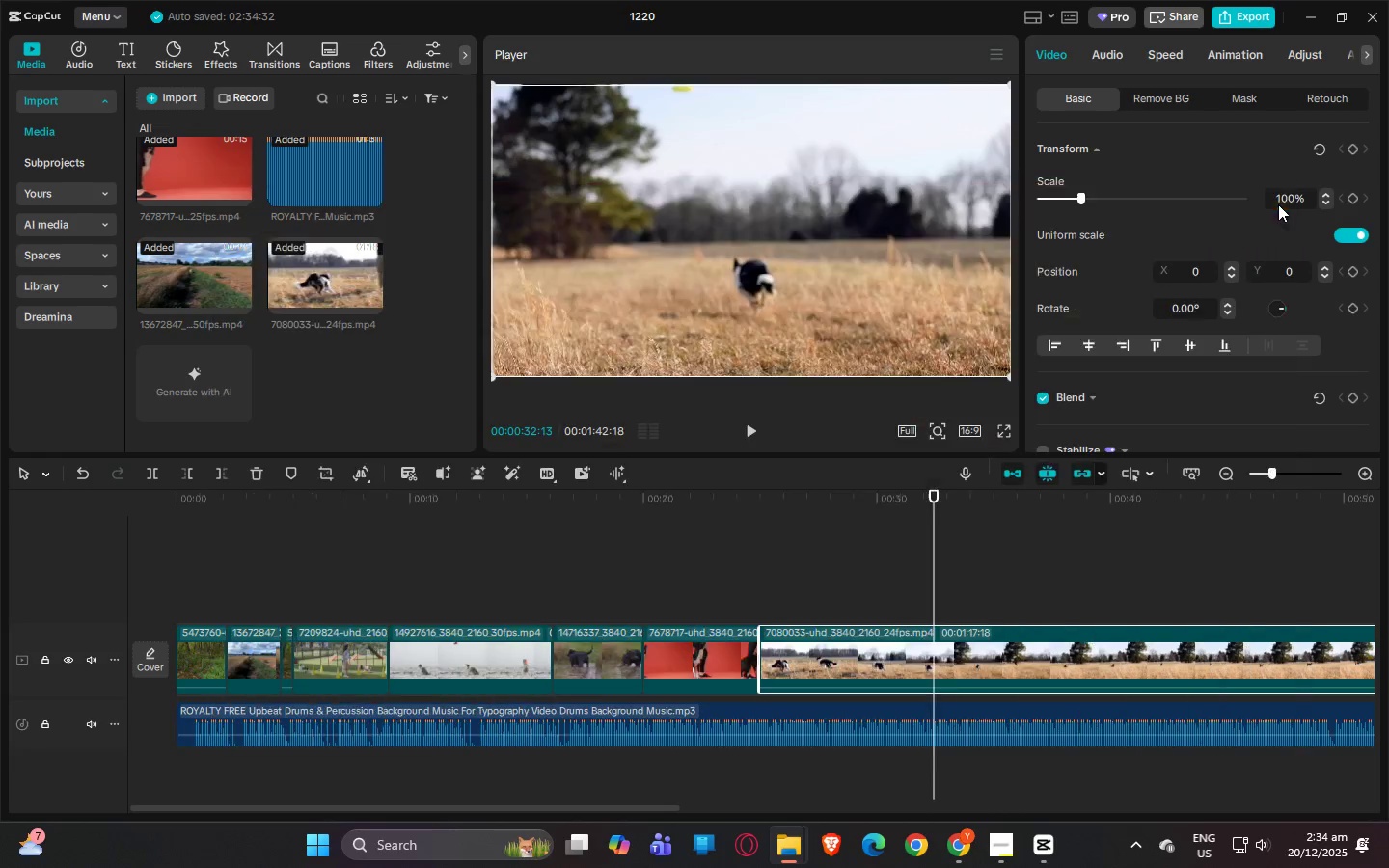 
key(Alt+Tab)
 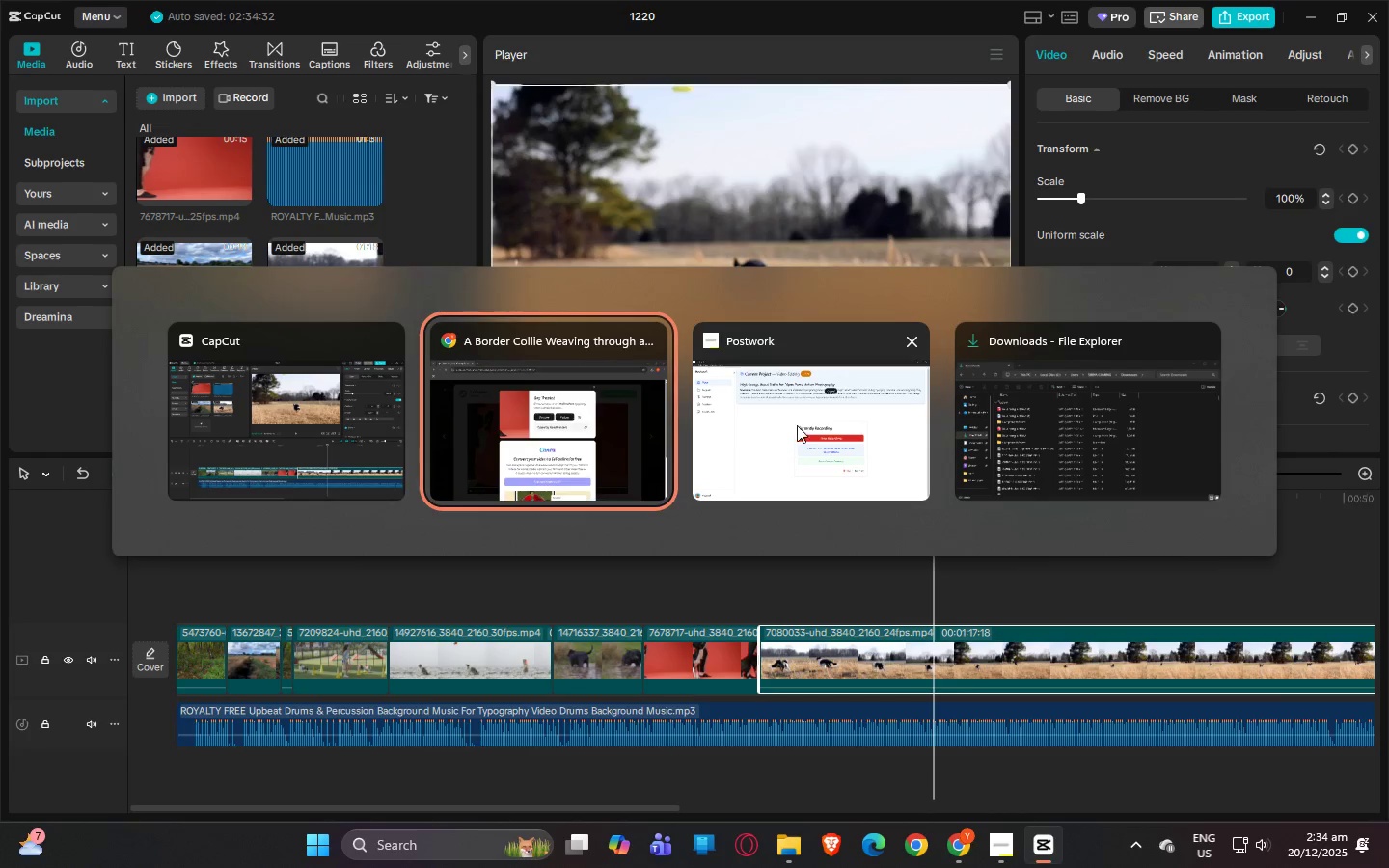 
key(Alt+Tab)